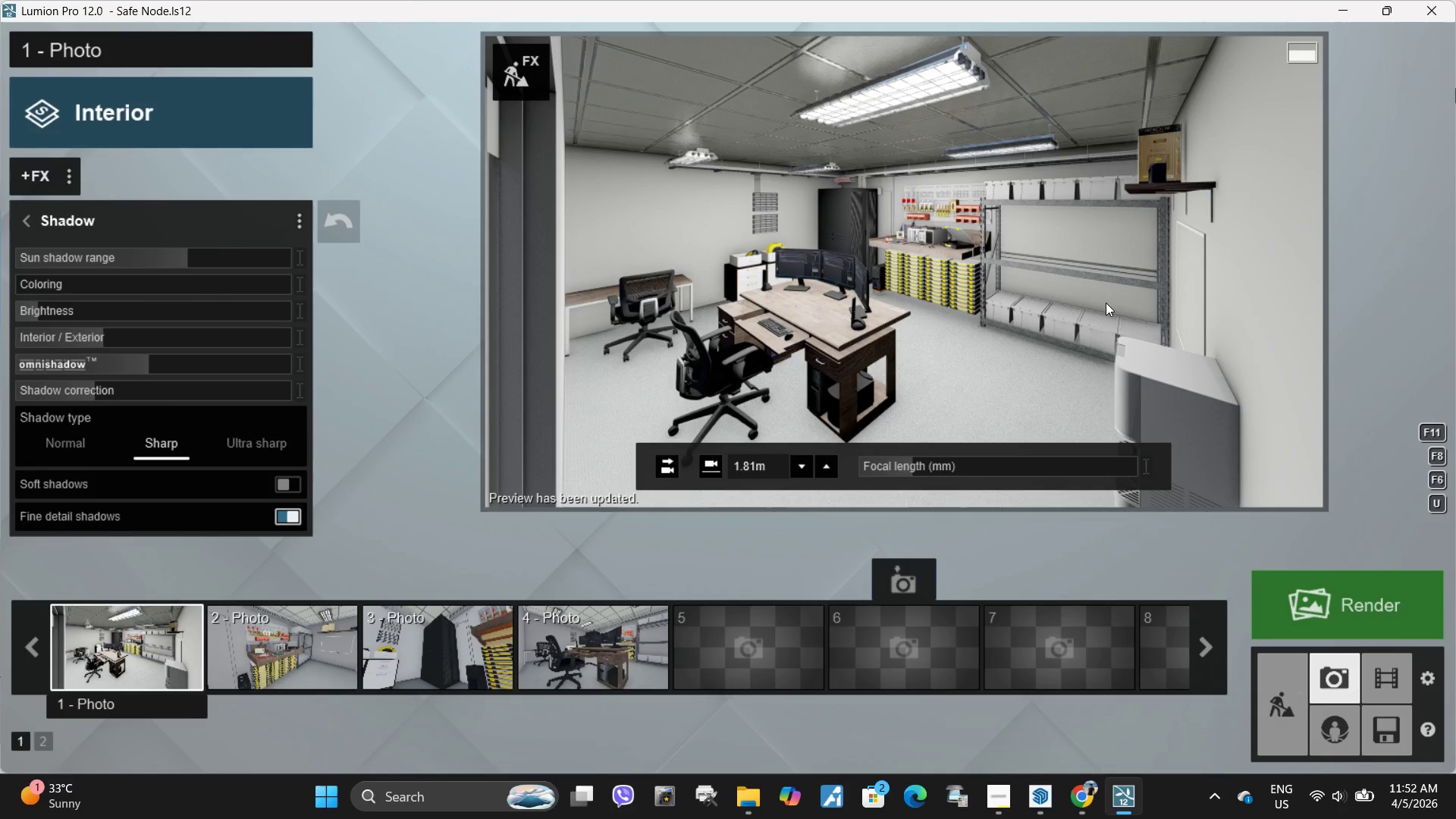 
wait(8.69)
 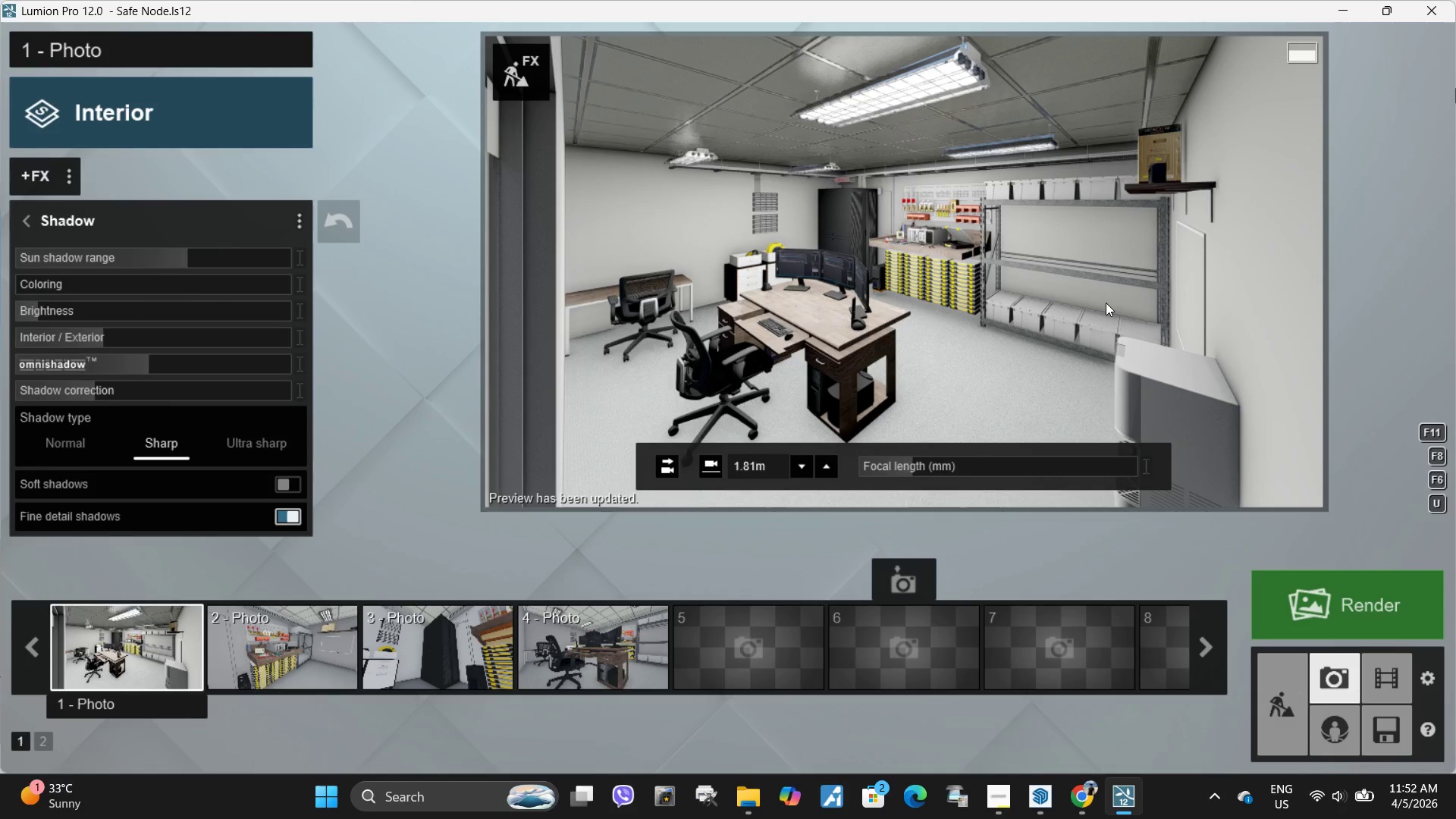 
left_click([105, 593])
 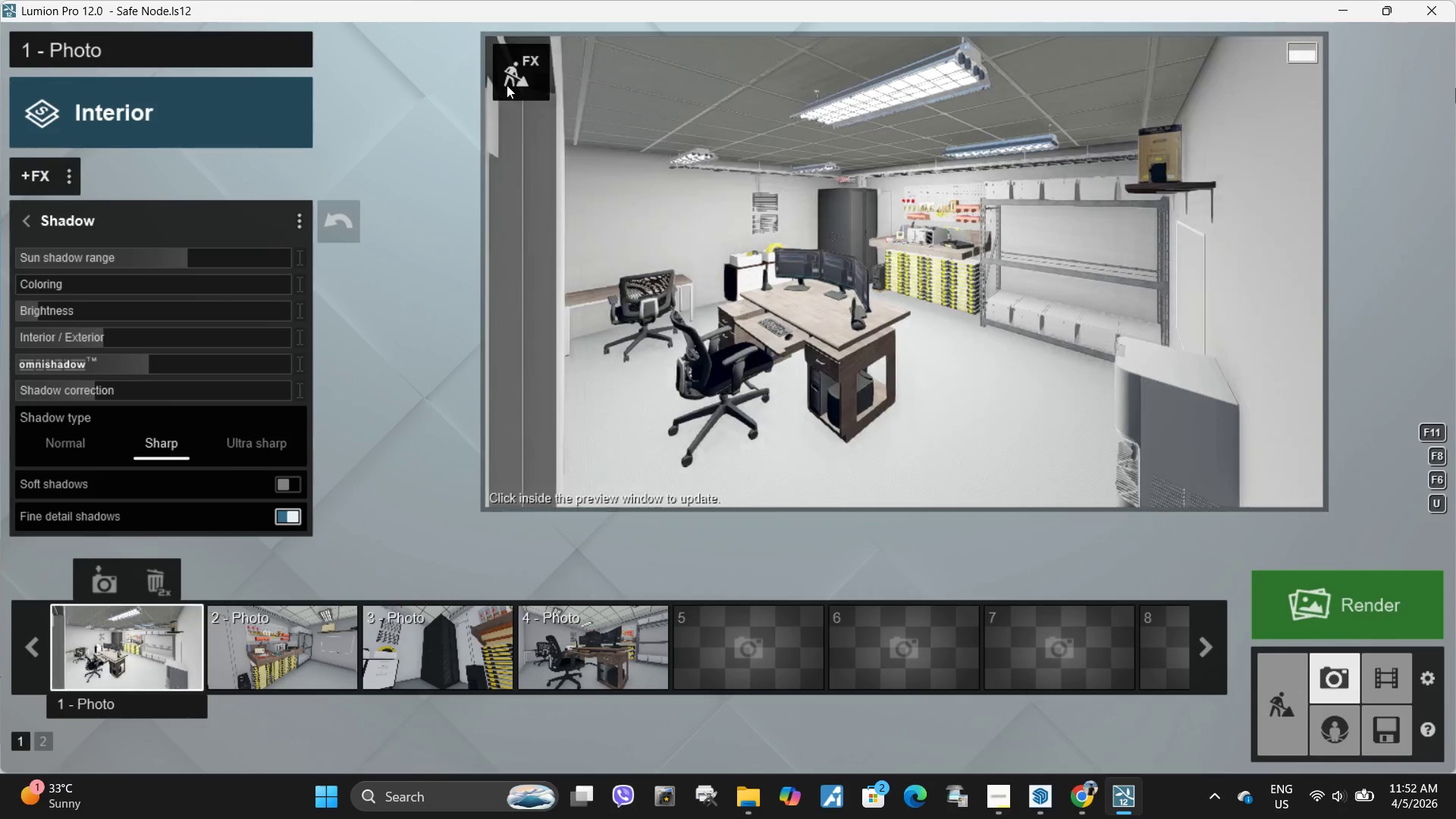 
double_click([507, 85])
 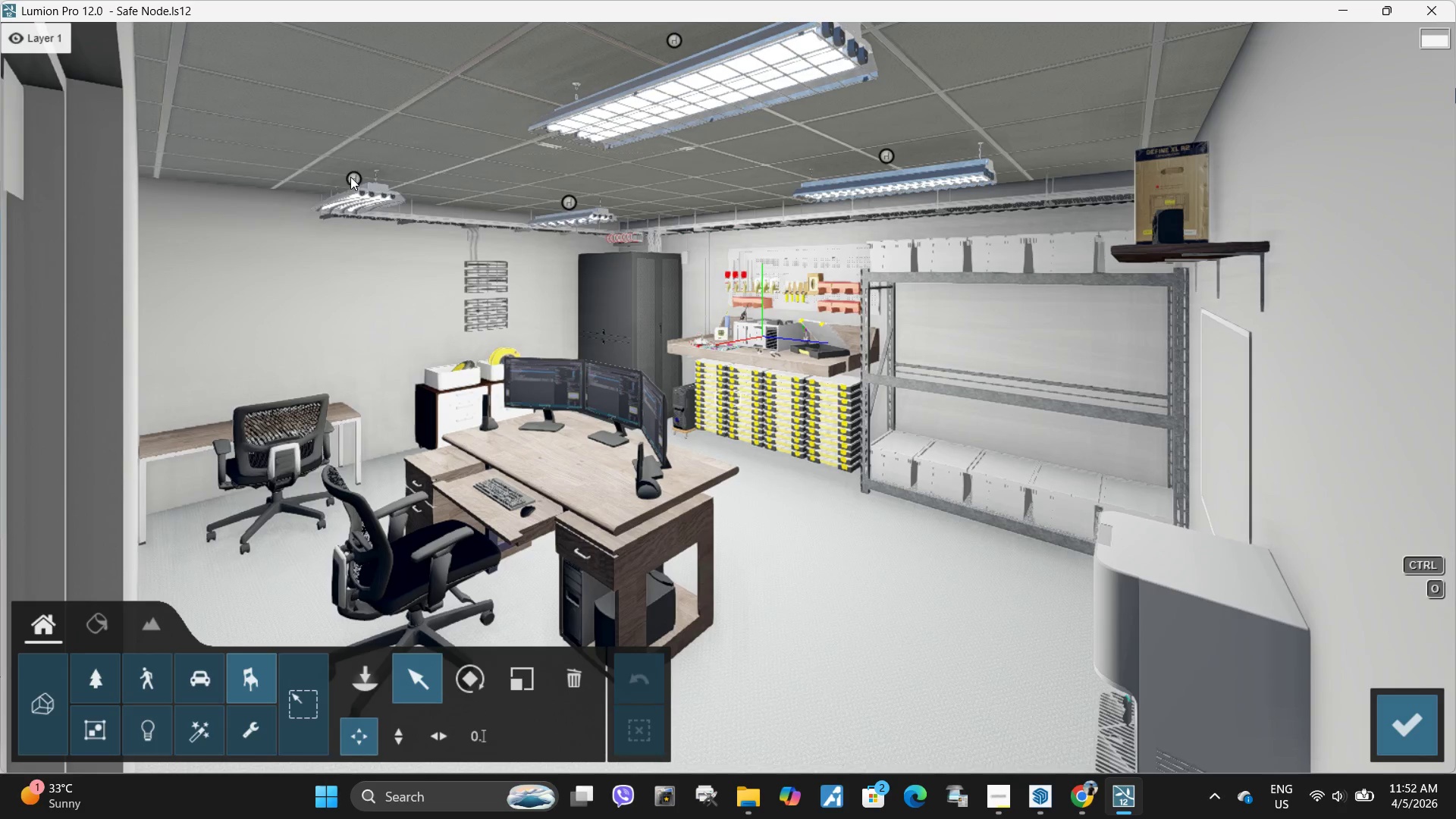 
left_click([356, 177])
 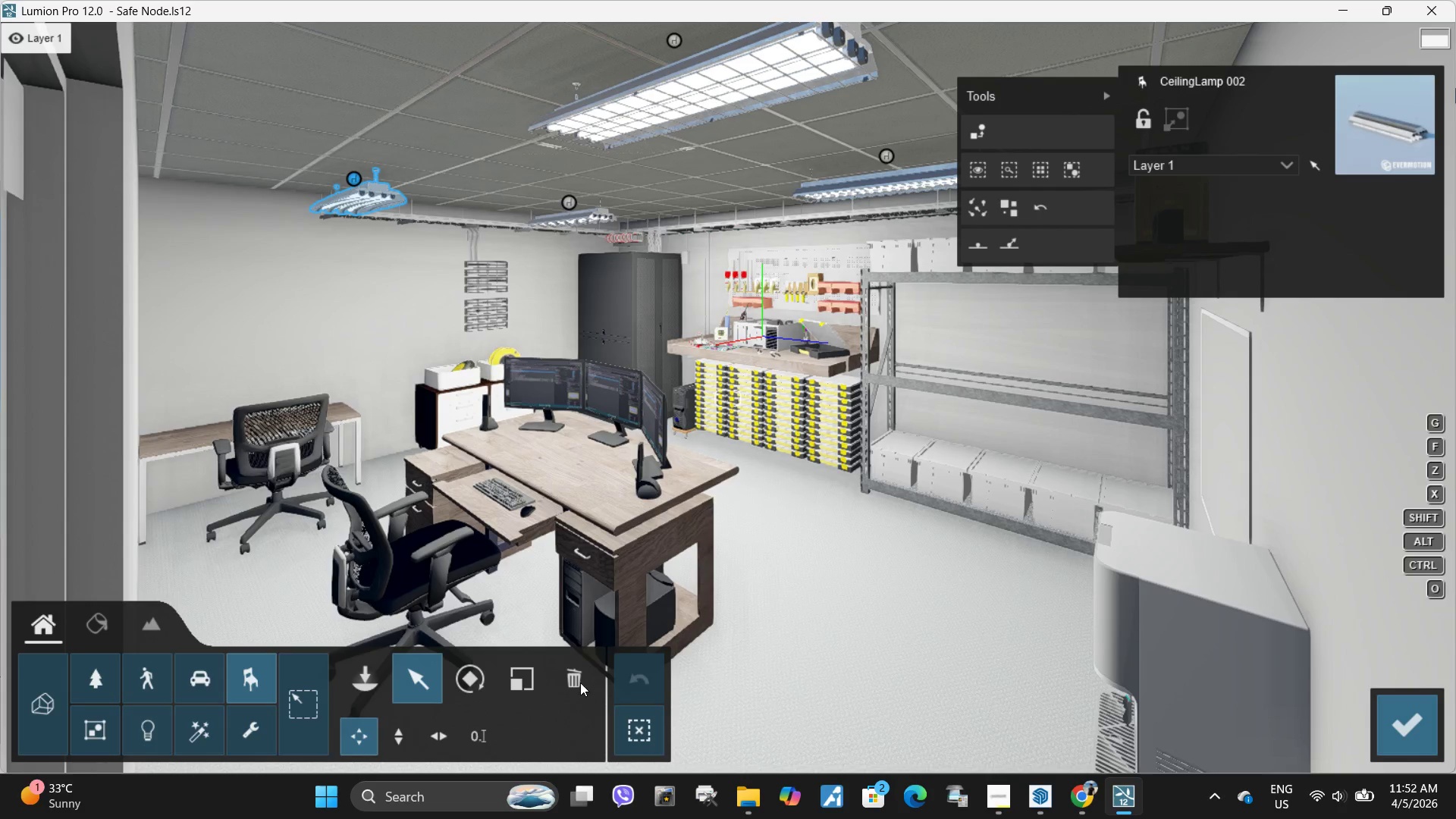 
left_click([580, 682])
 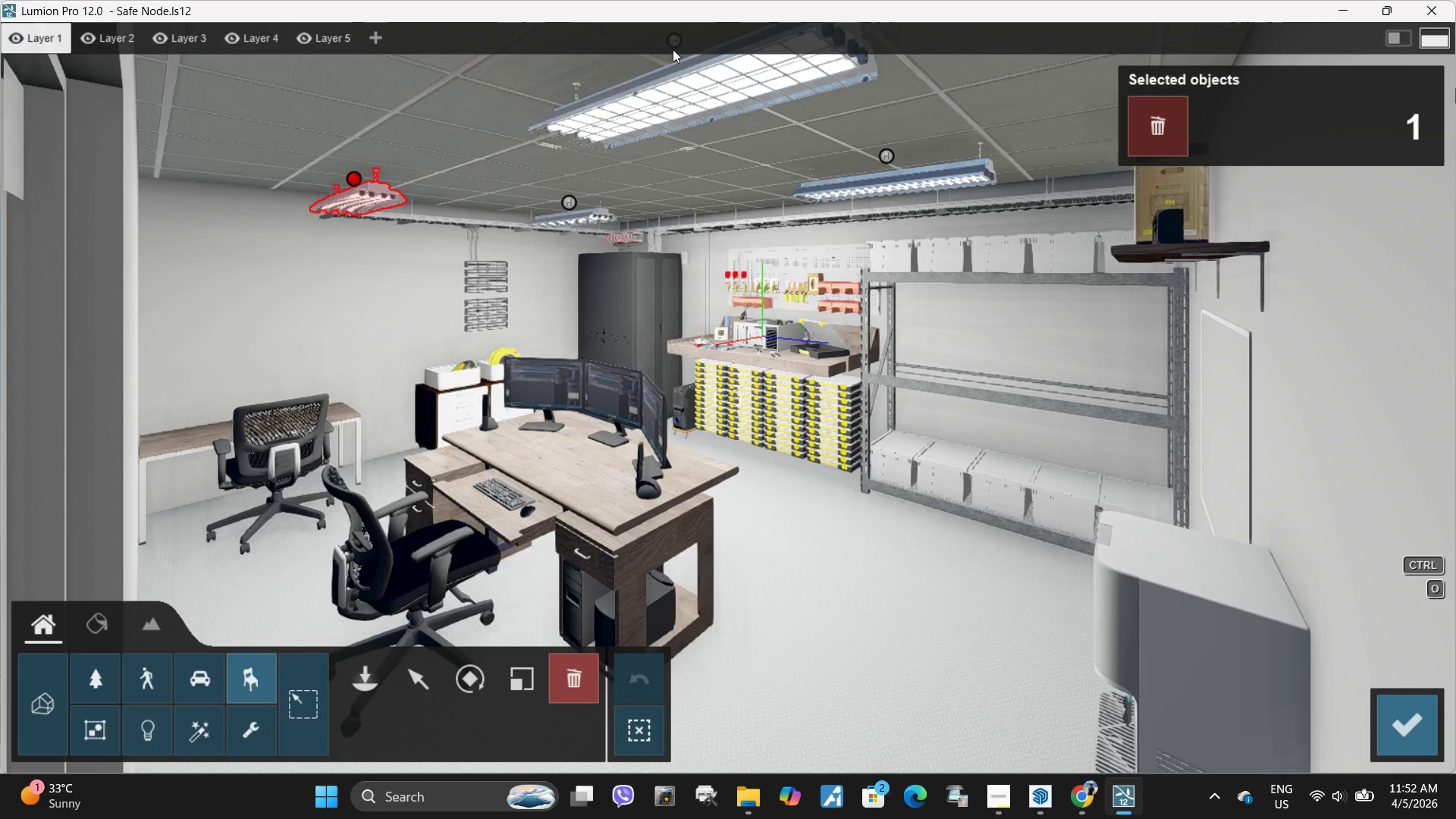 
left_click([679, 42])
 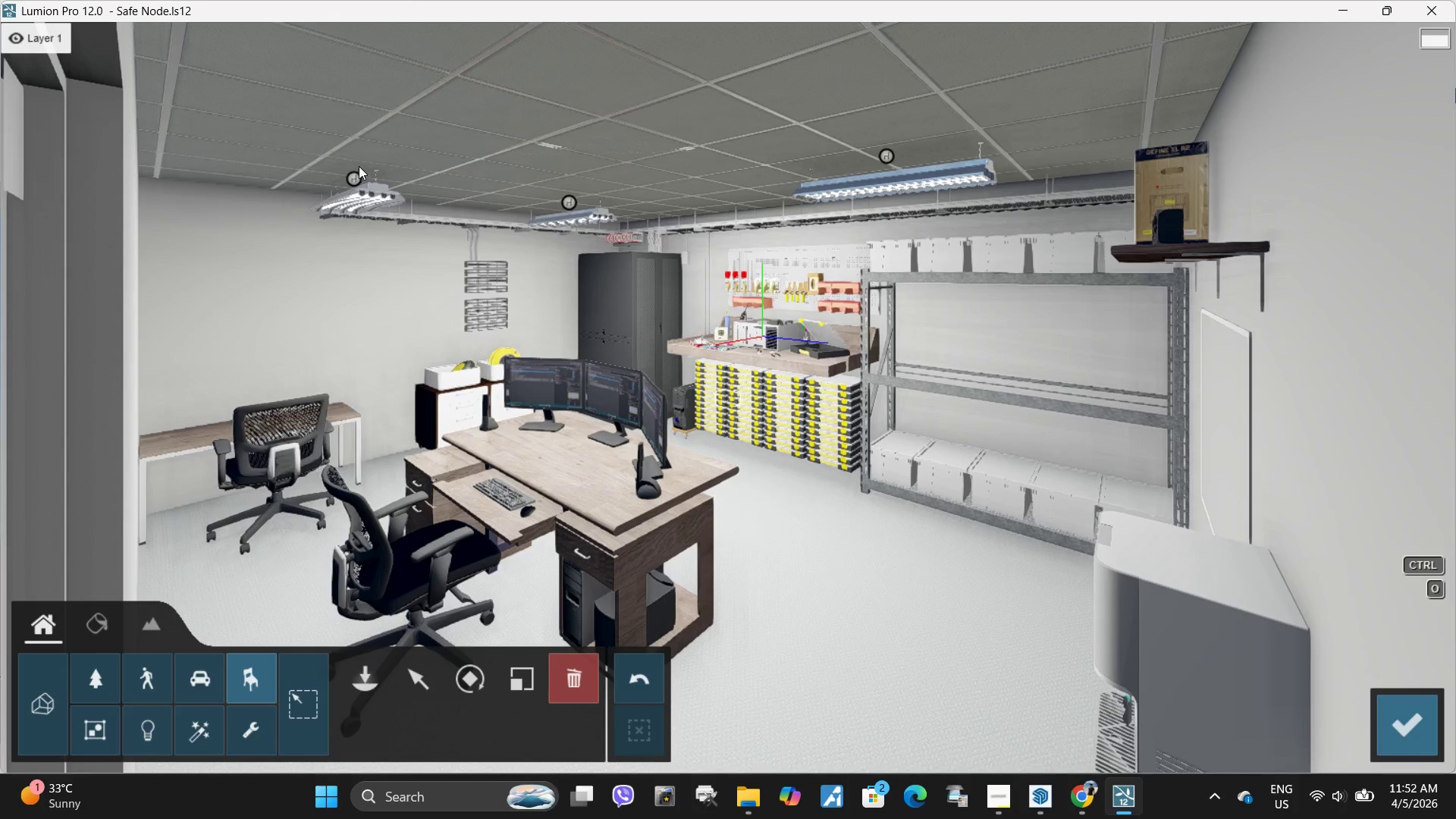 
left_click([353, 180])
 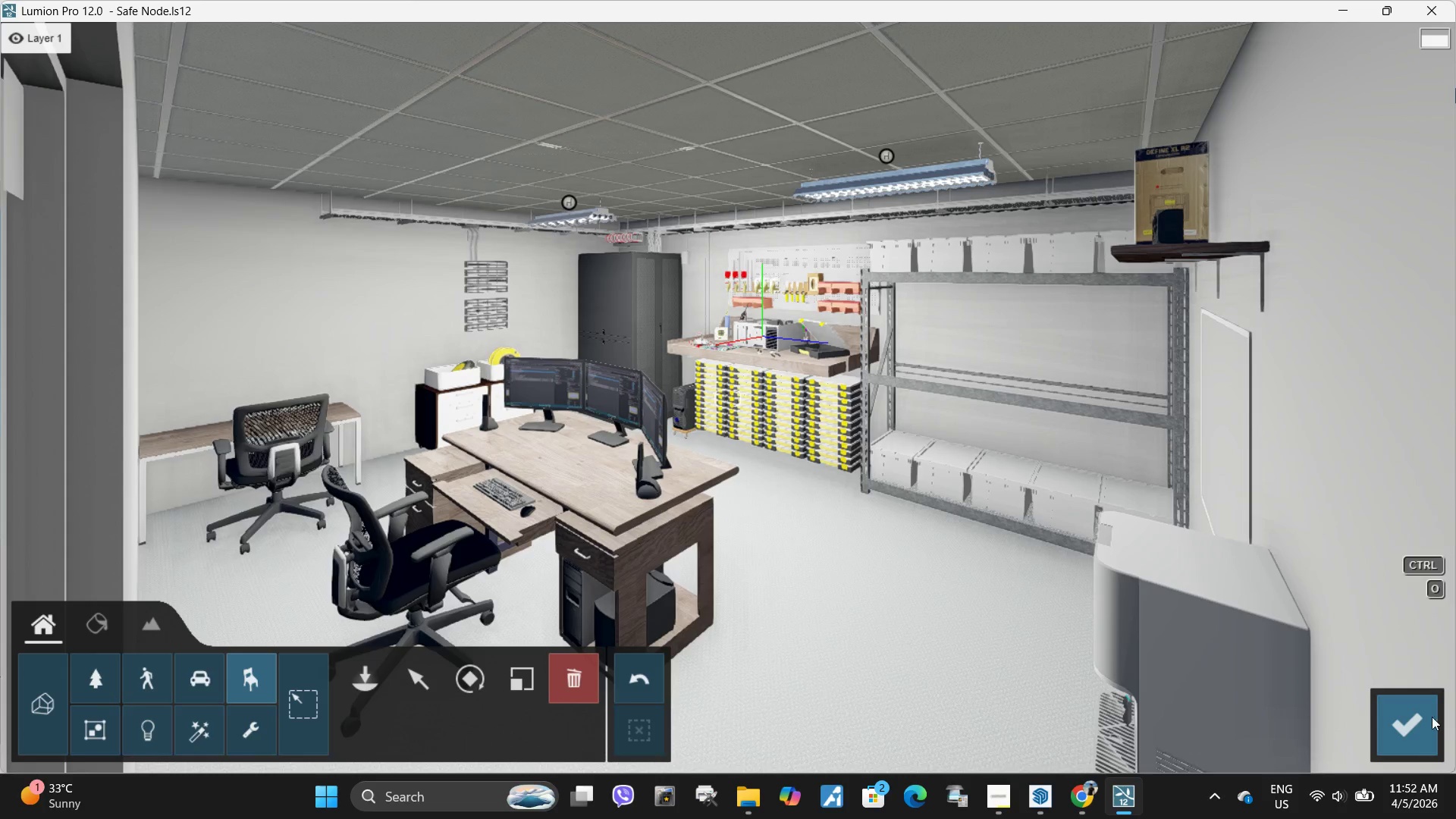 
left_click([1379, 733])
 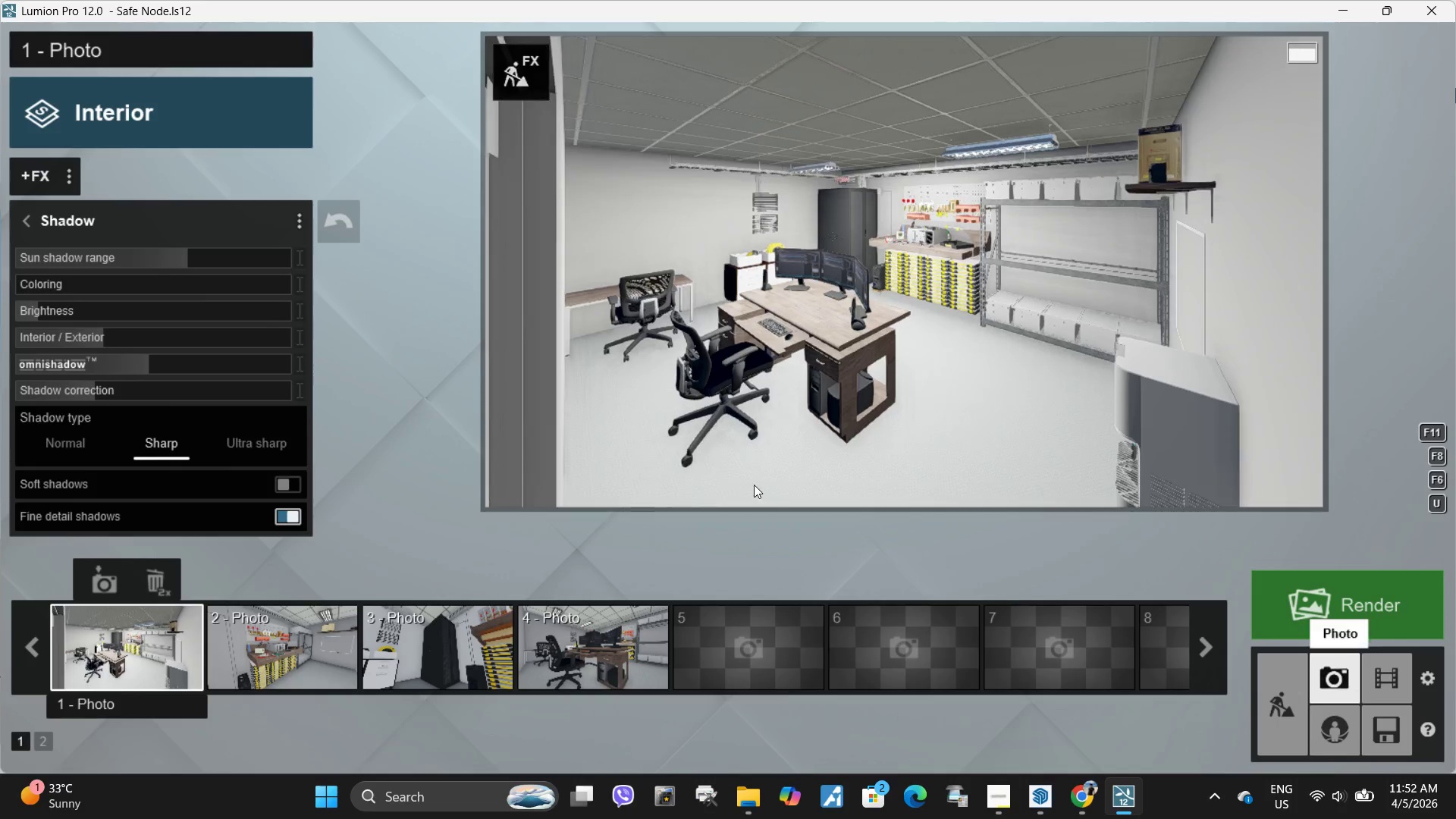 
left_click([892, 309])
 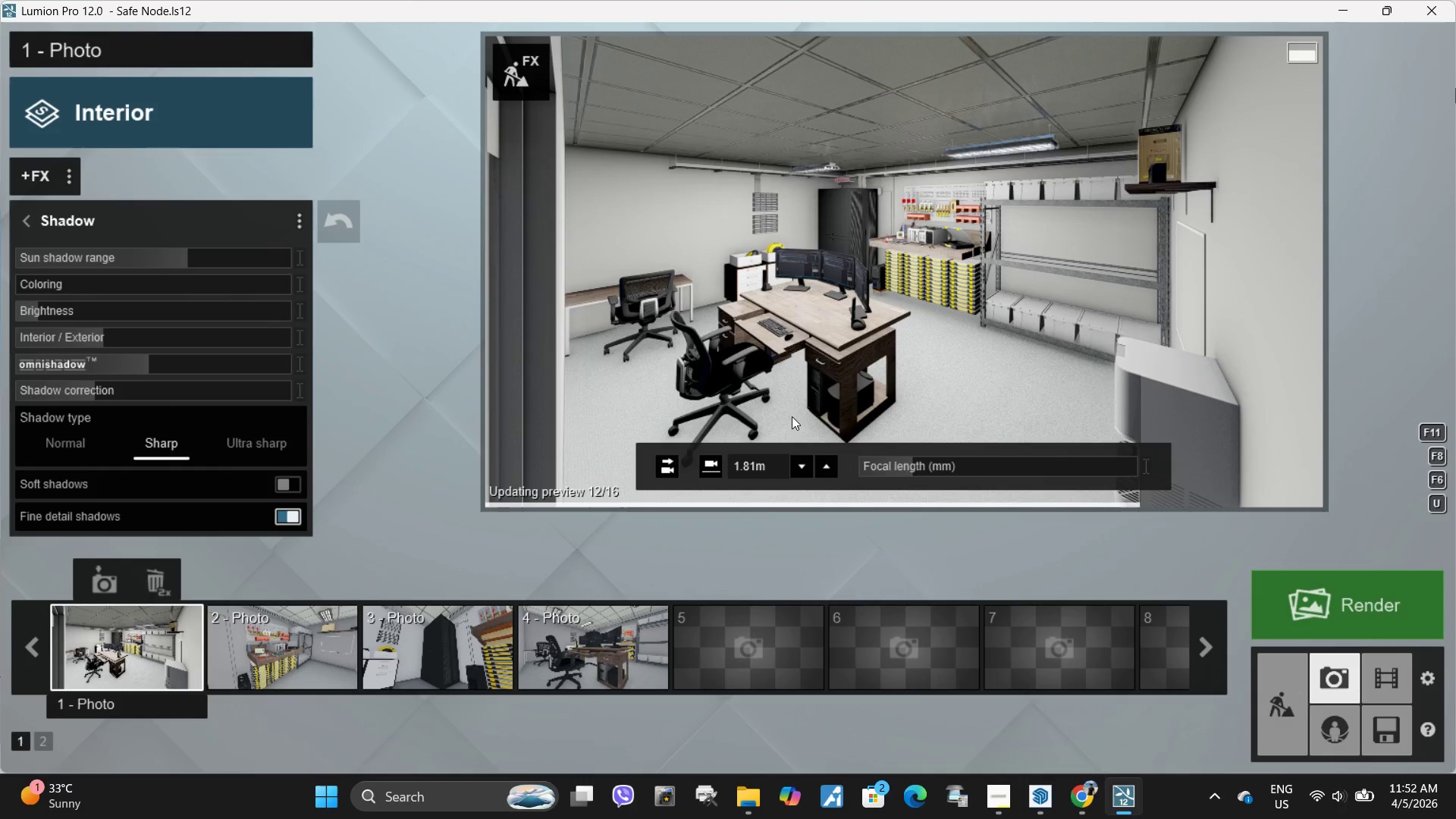 
mouse_move([1286, 831])
 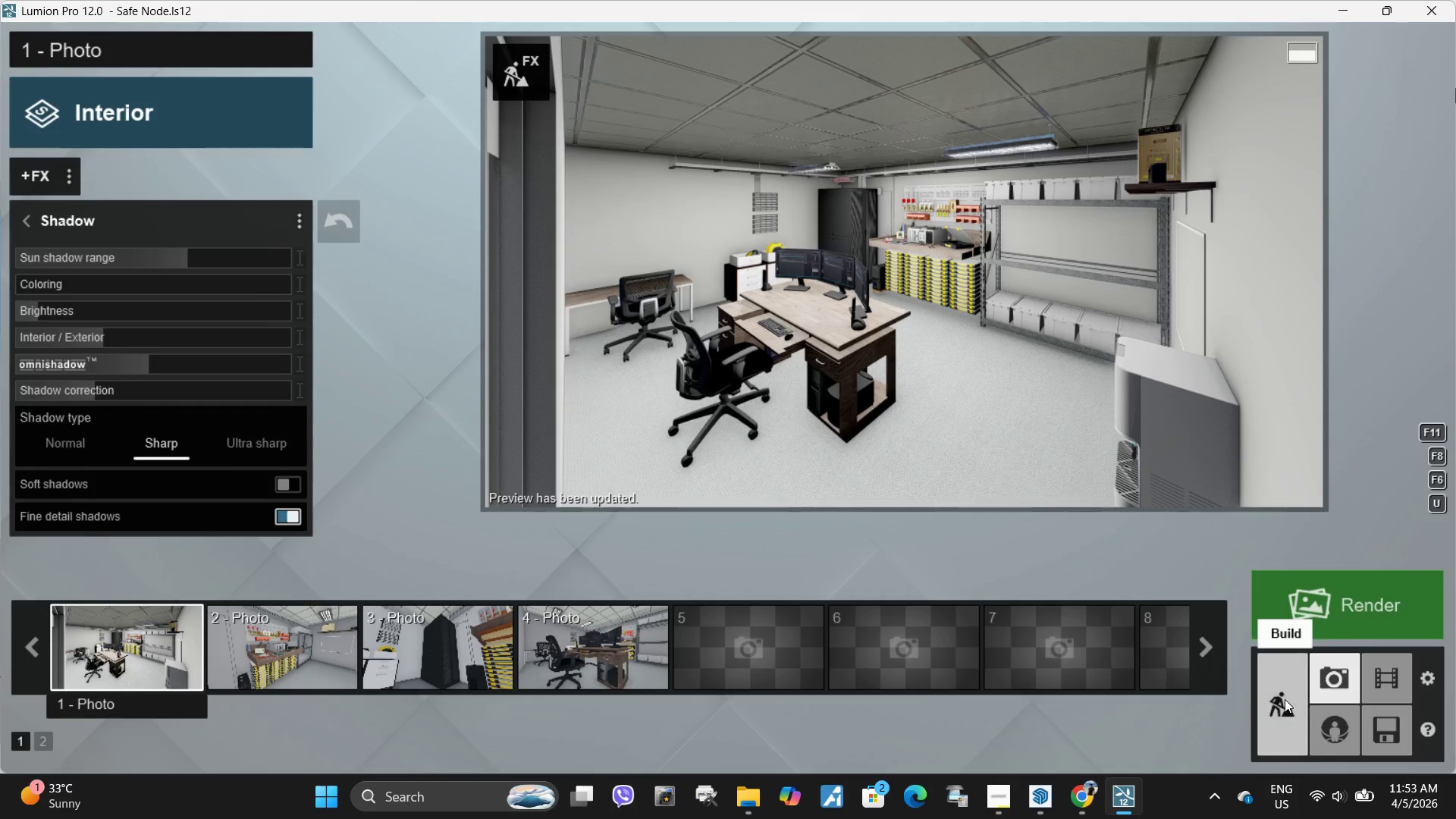 
left_click([1285, 699])
 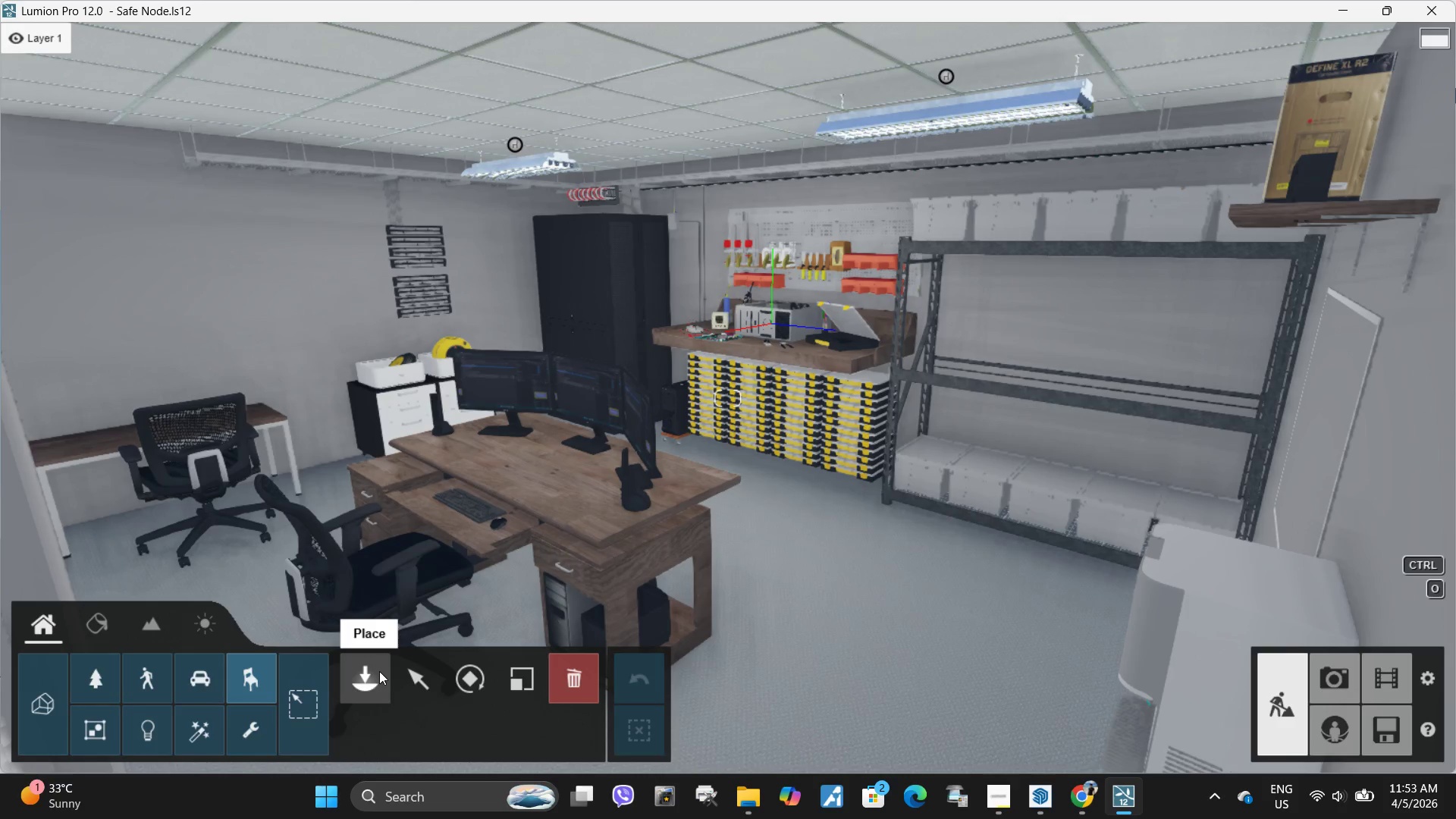 
wait(5.23)
 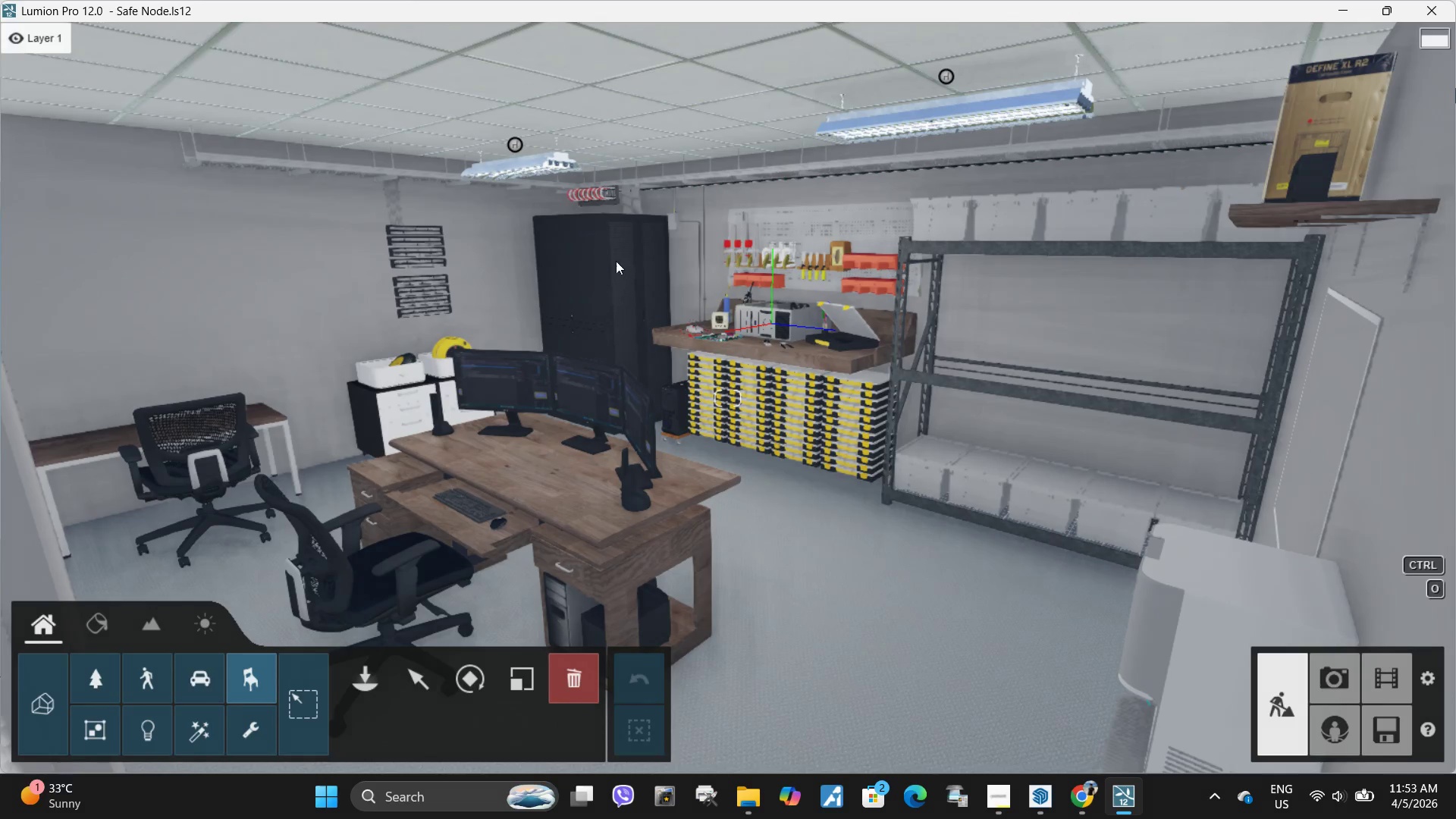 
left_click([131, 732])
 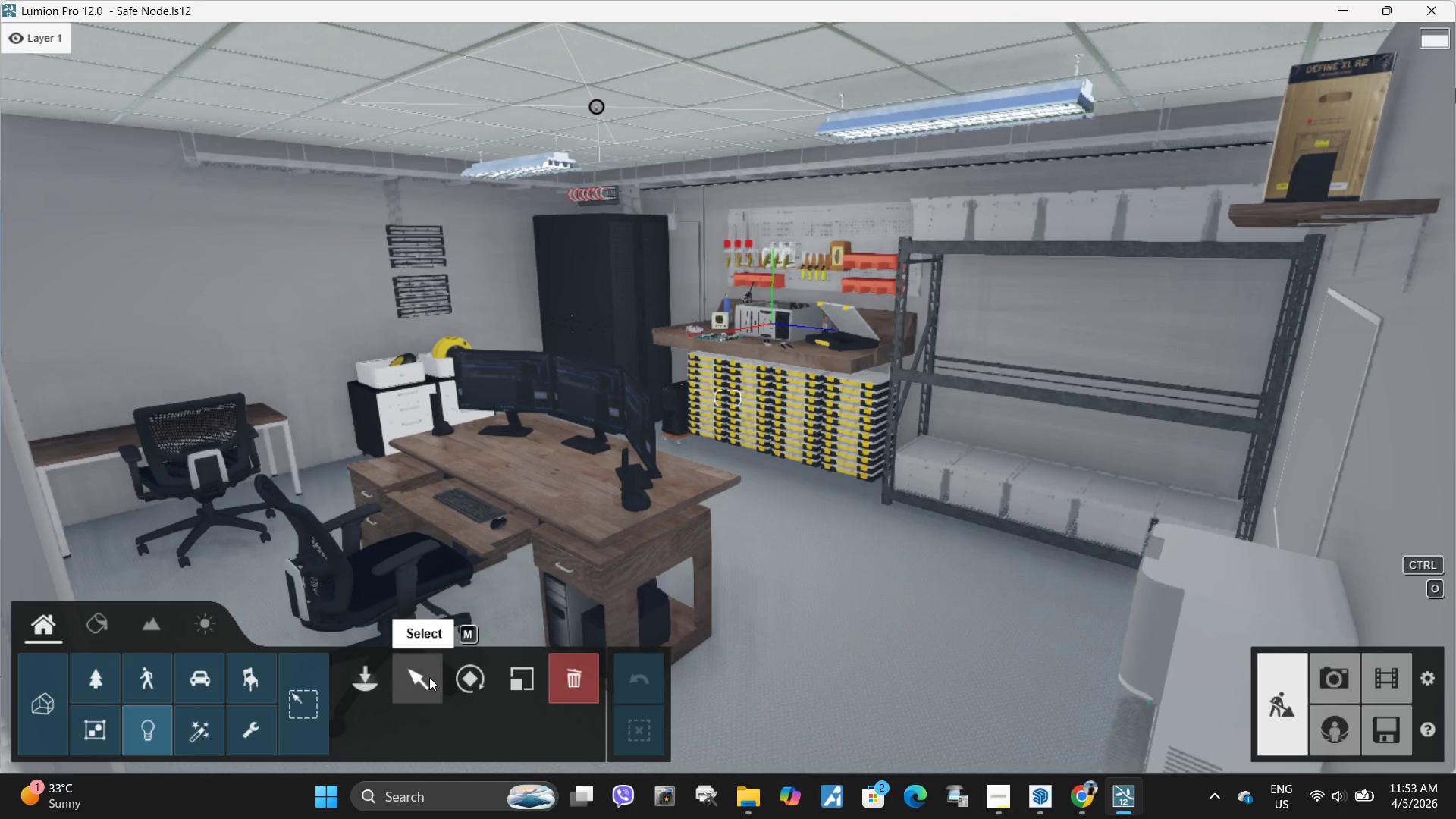 
left_click([424, 679])
 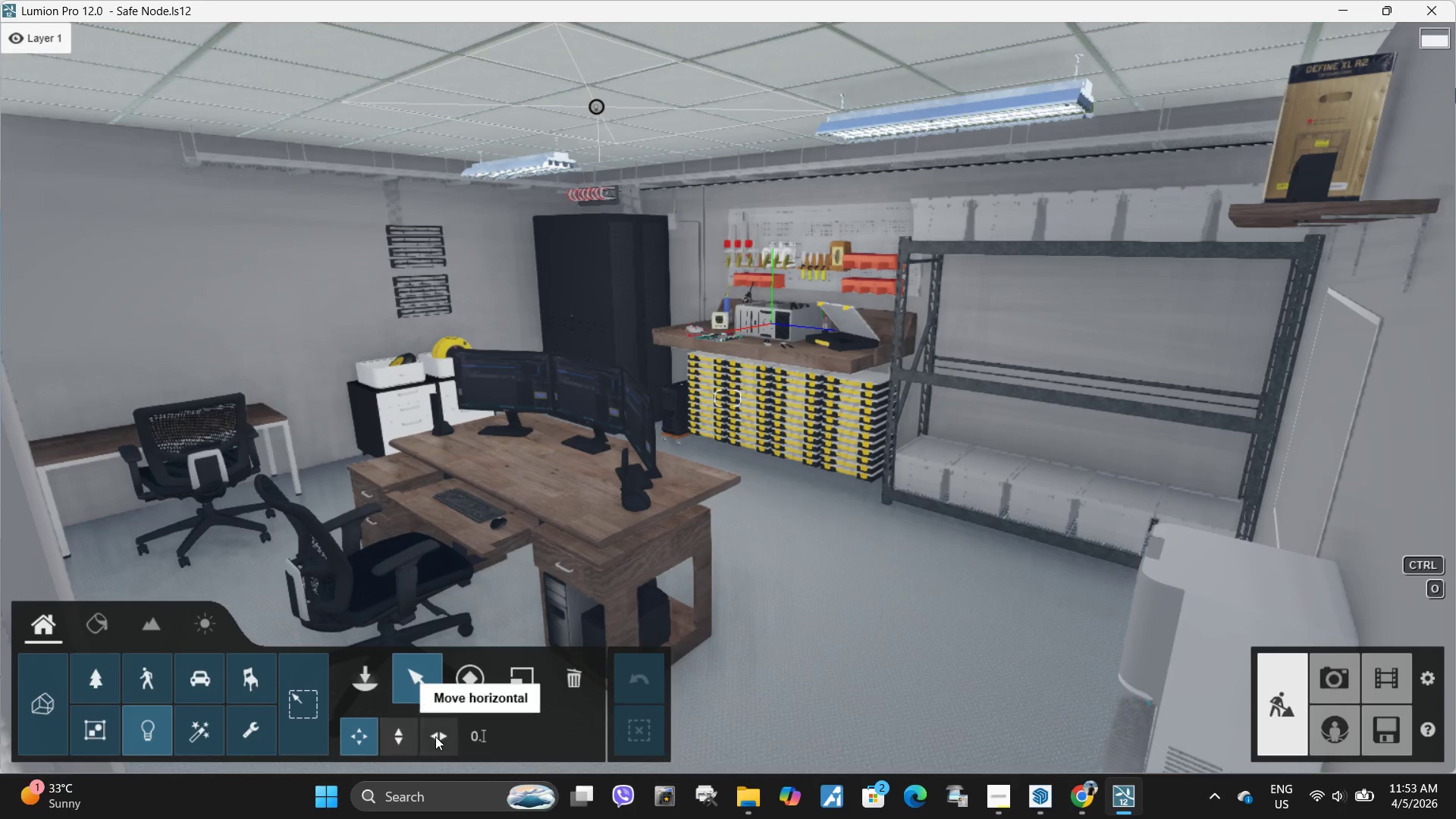 
left_click([435, 736])
 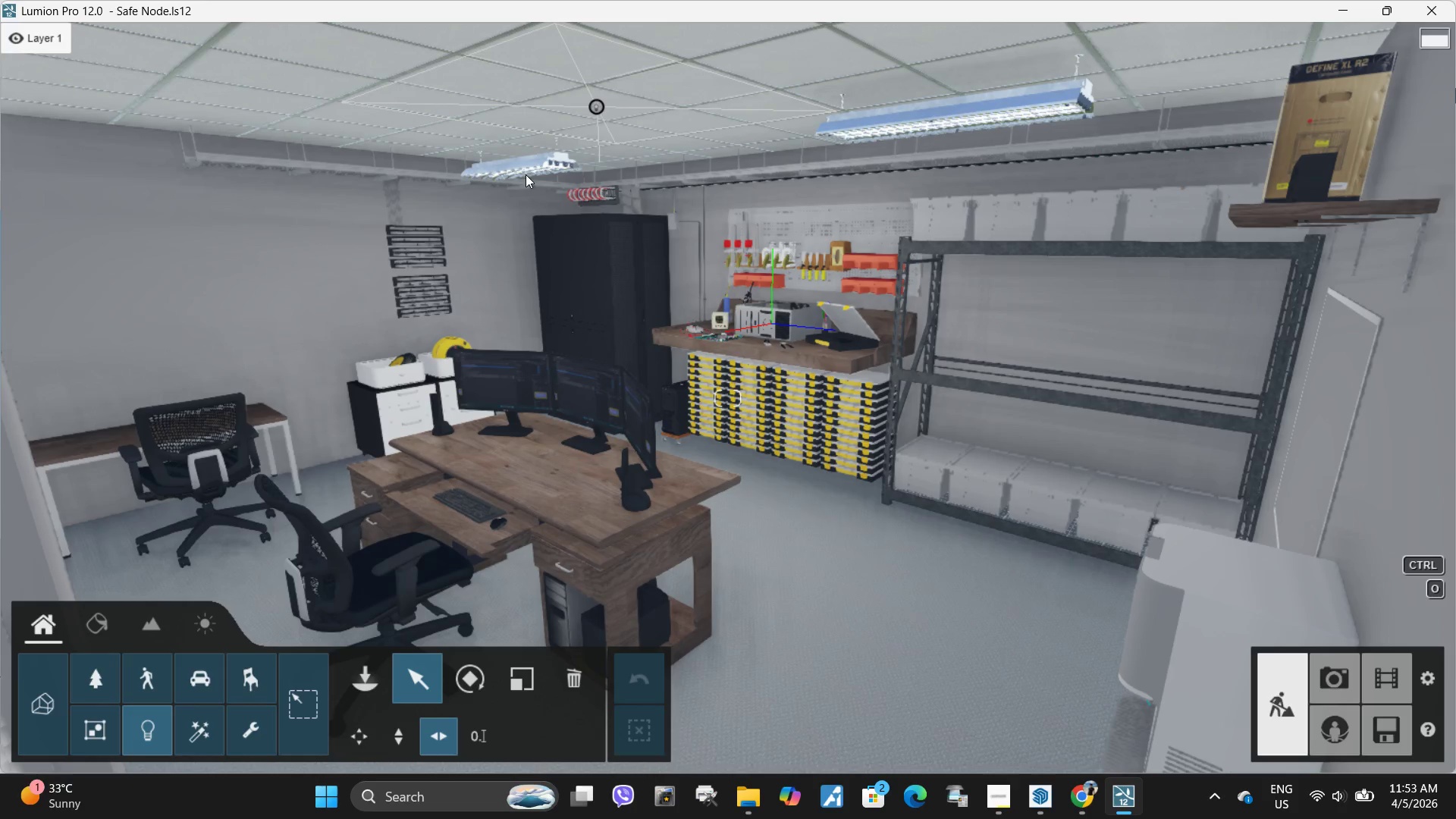 
double_click([513, 174])
 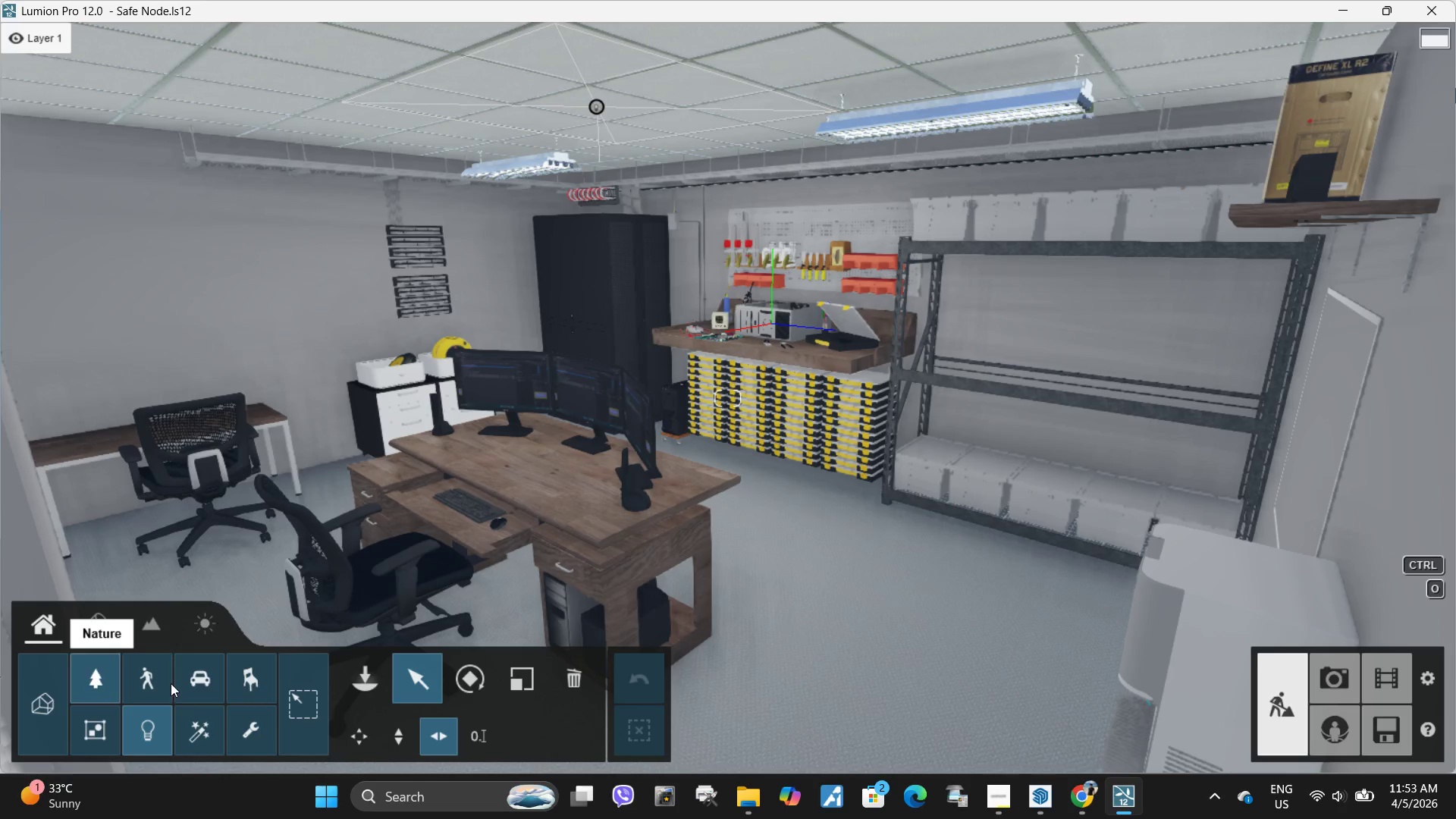 
left_click([254, 682])
 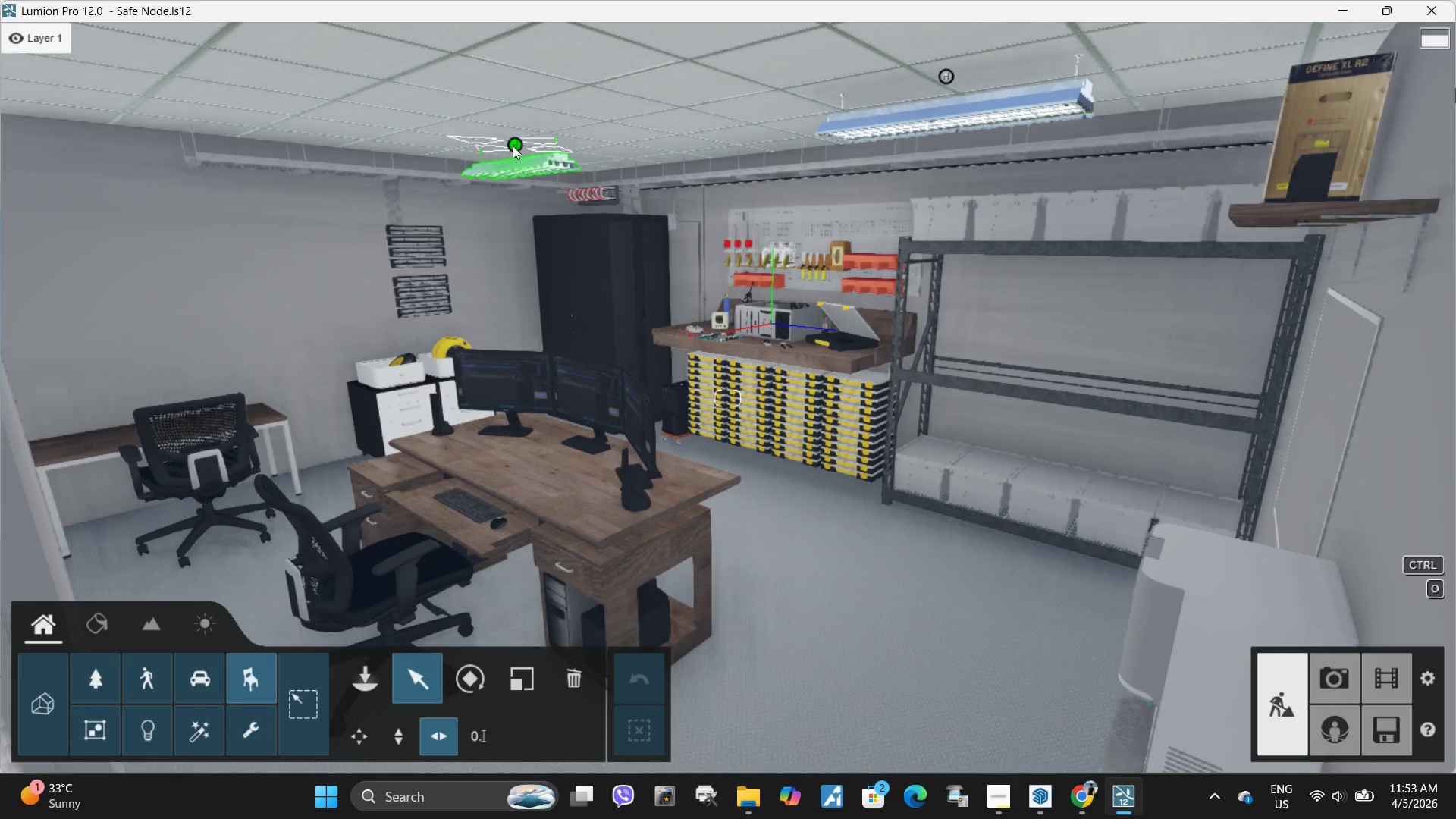 
left_click_drag(start_coordinate=[508, 147], to_coordinate=[425, 121])
 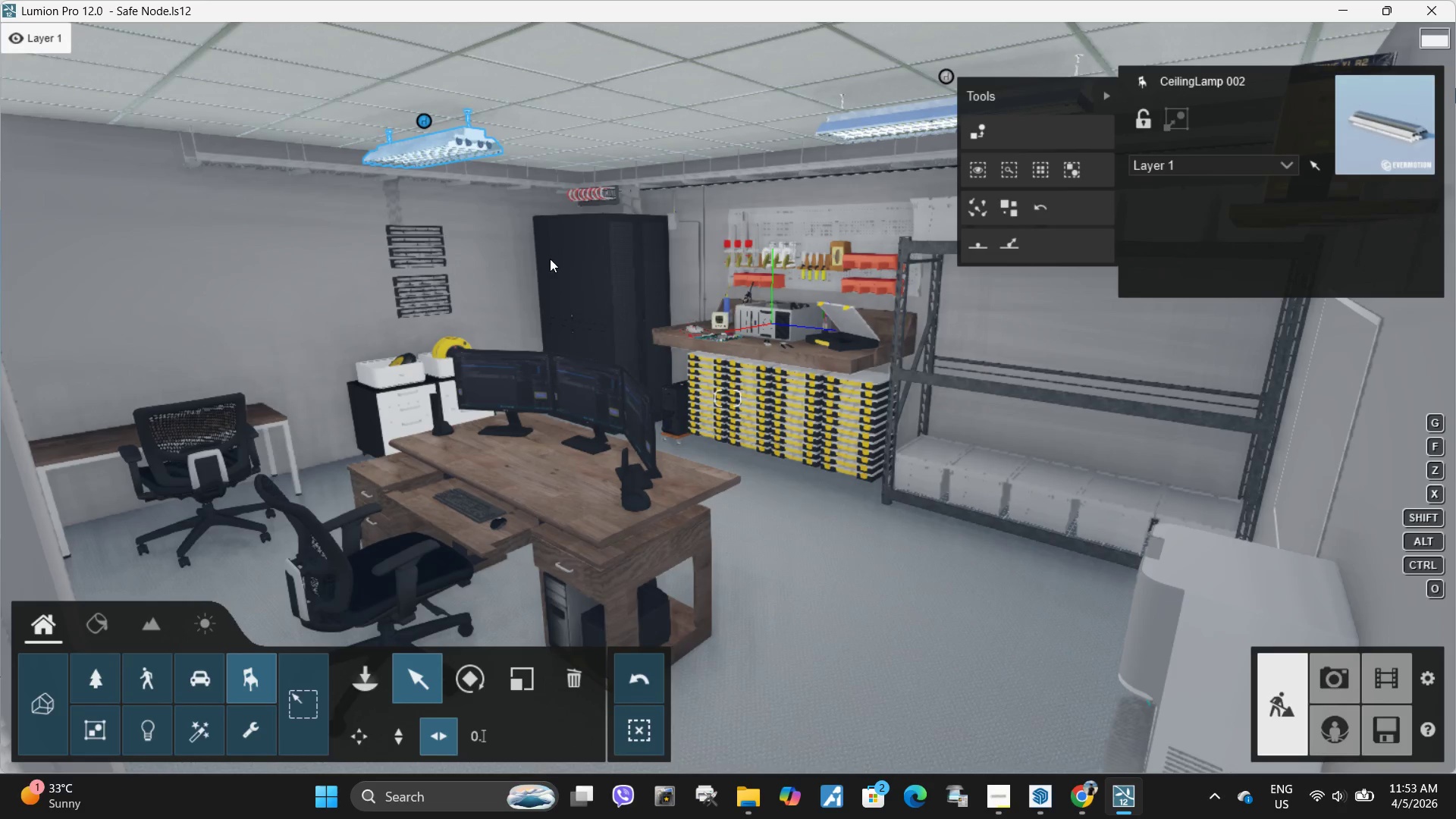 
type(wwdedddeewd)
 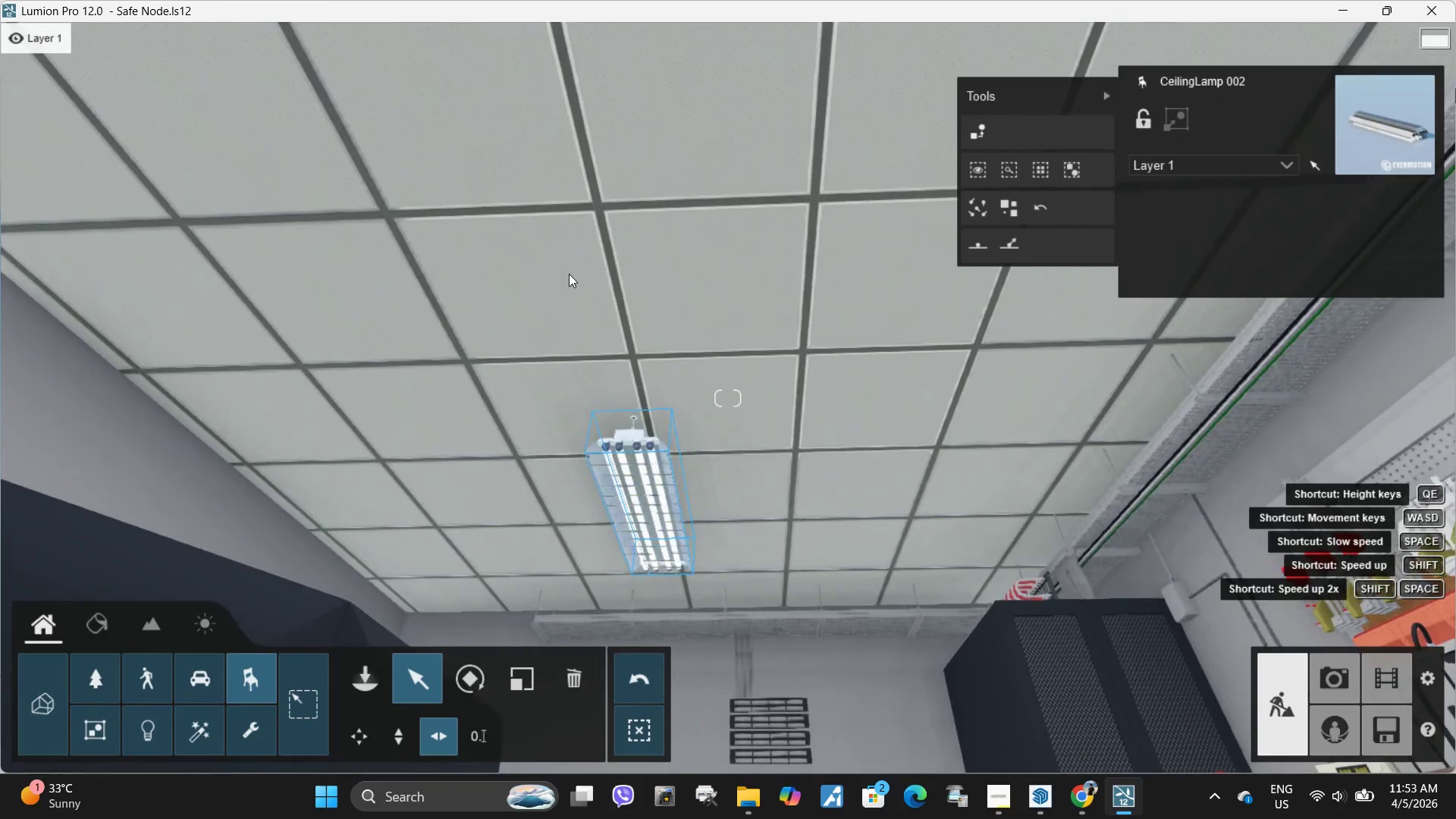 
right_click([569, 274])
 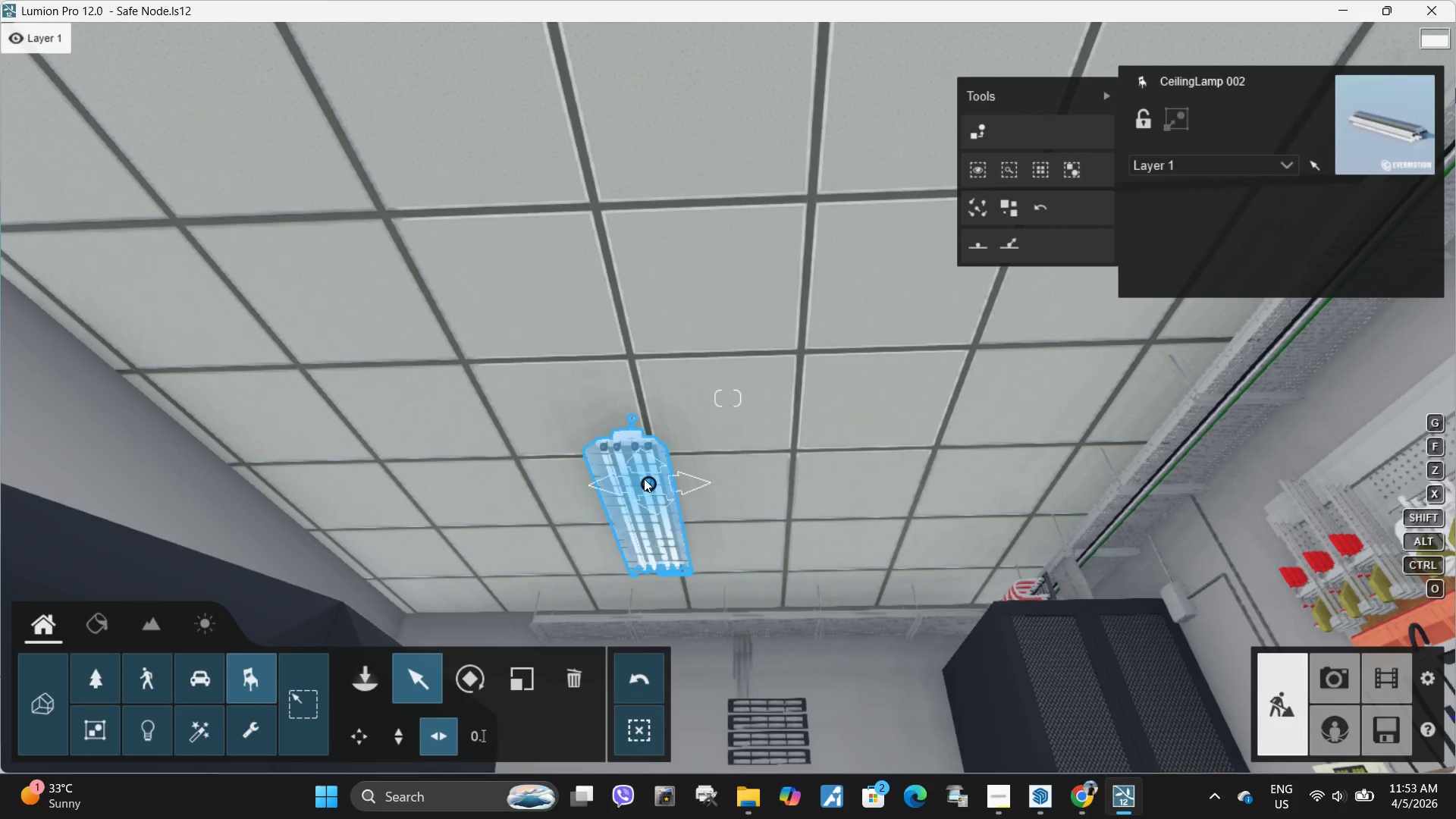 
left_click_drag(start_coordinate=[648, 479], to_coordinate=[697, 453])
 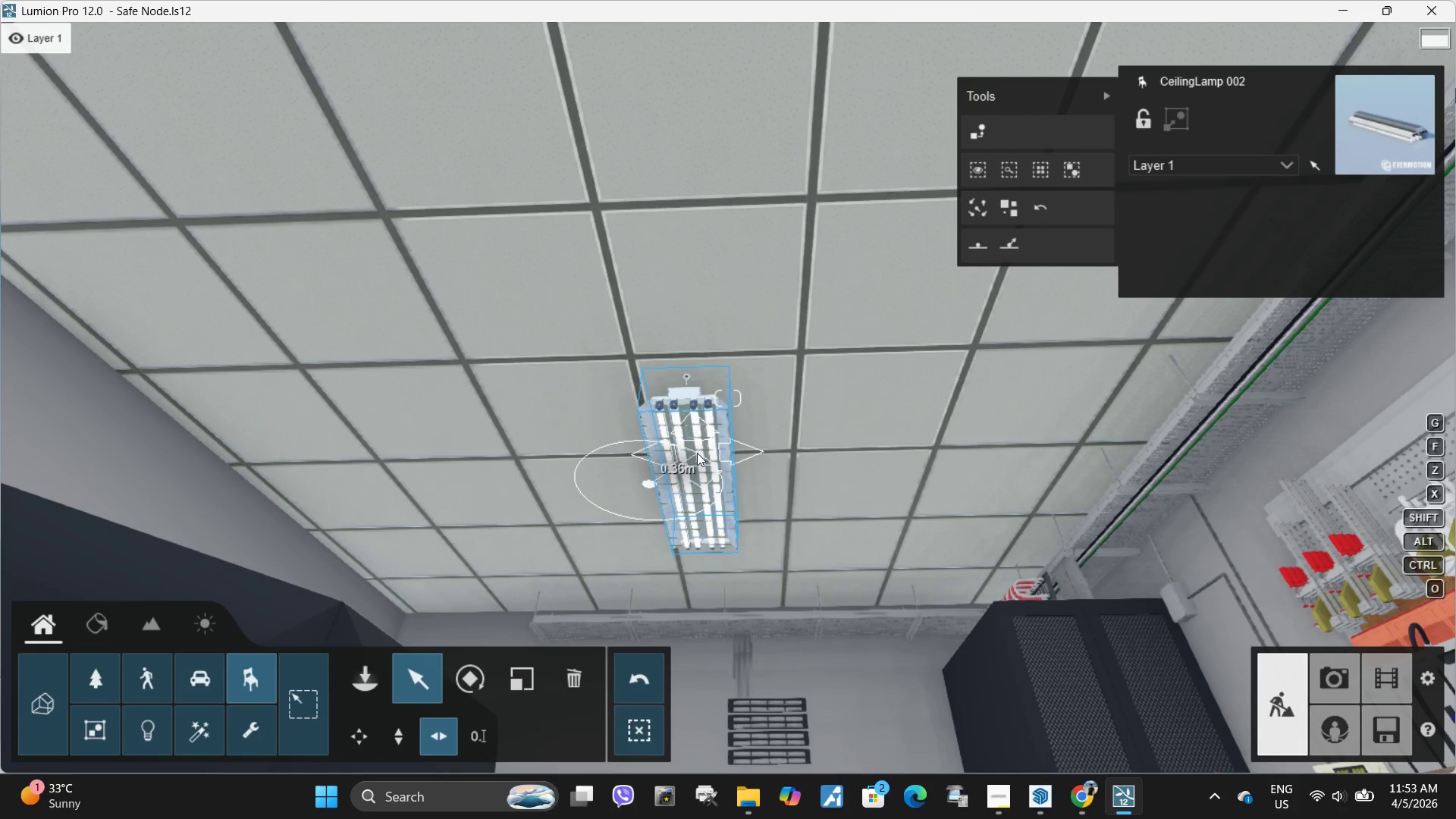 
left_click([697, 453])
 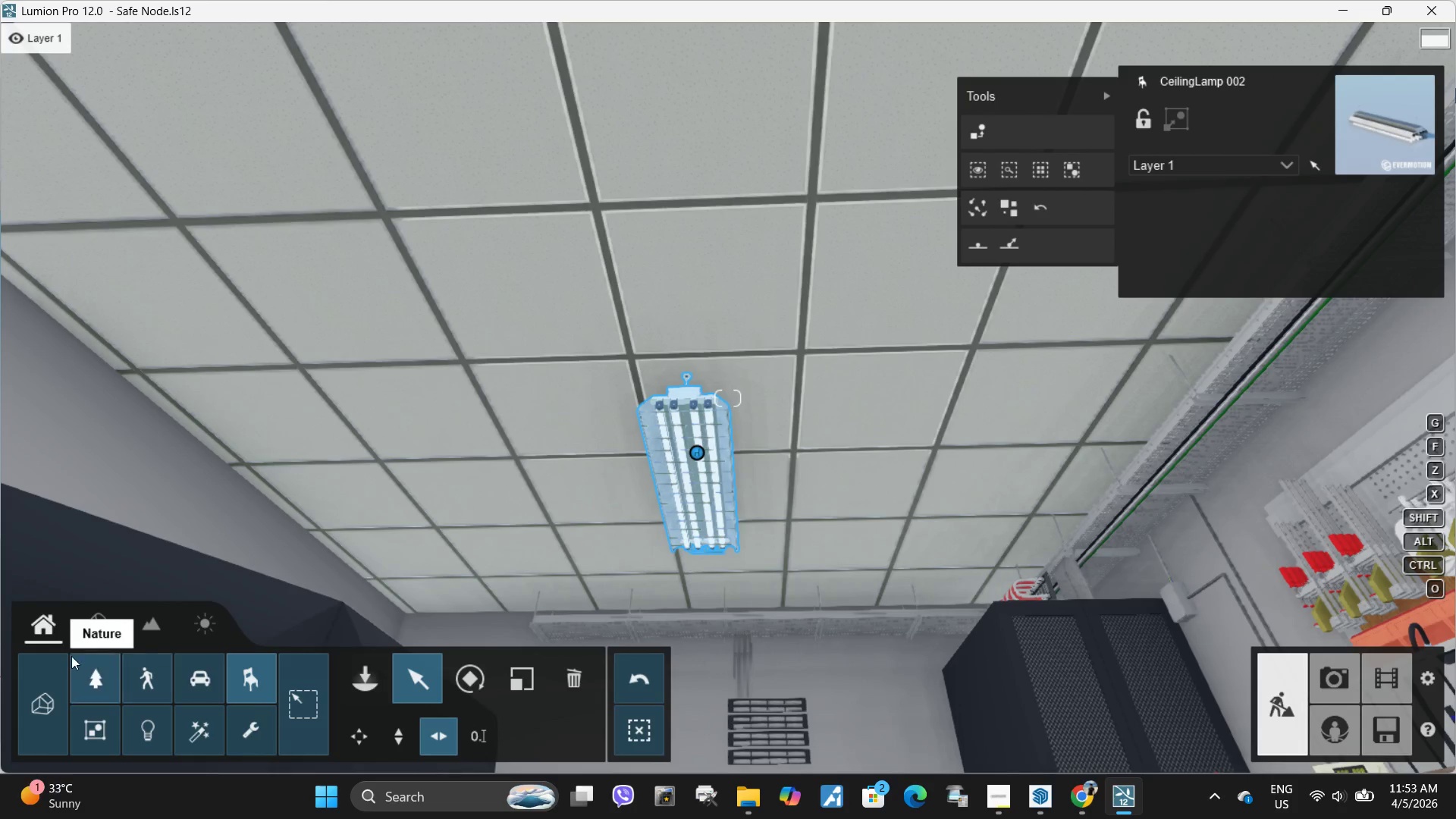 
left_click([98, 630])
 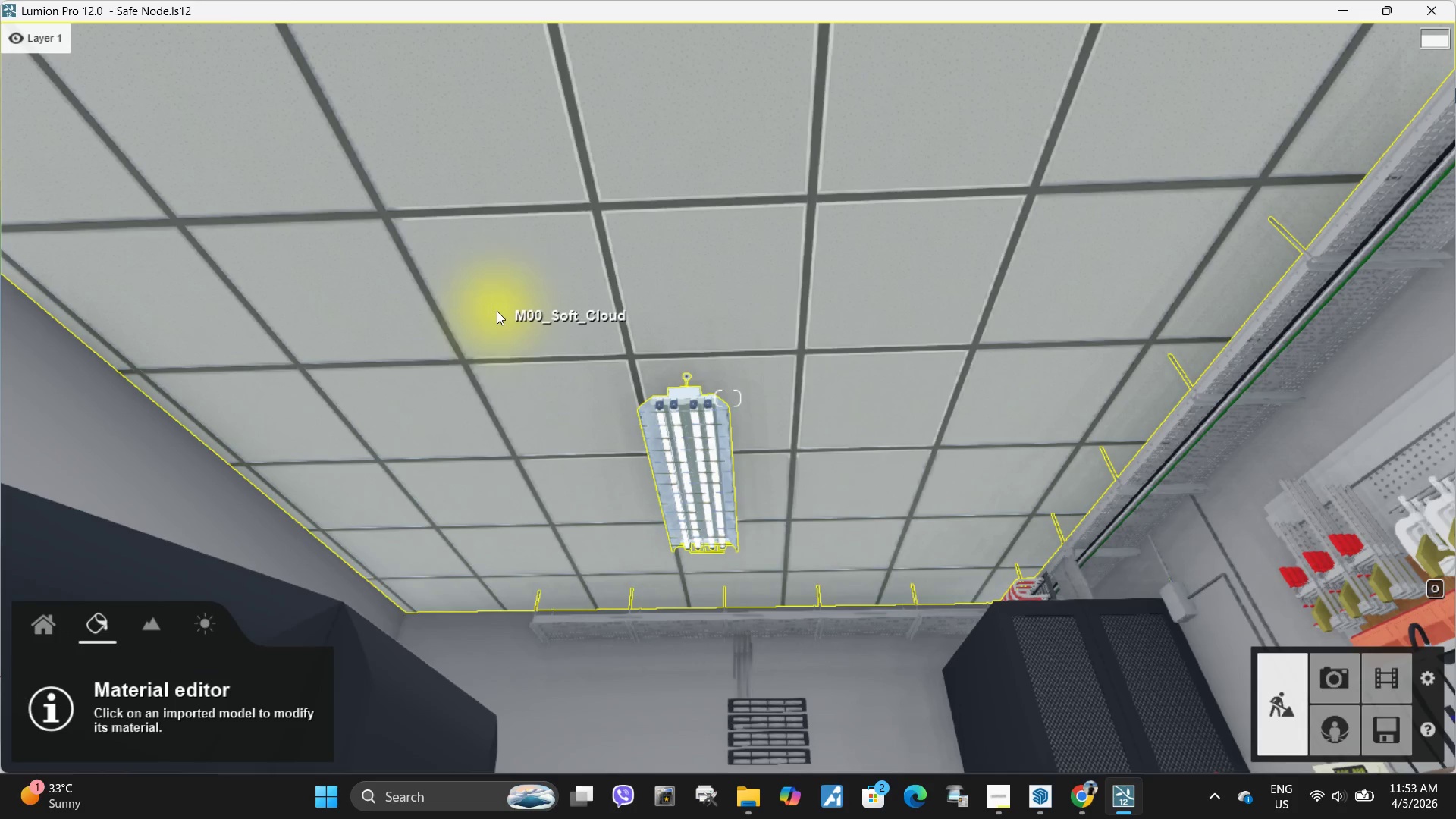 
left_click([497, 311])
 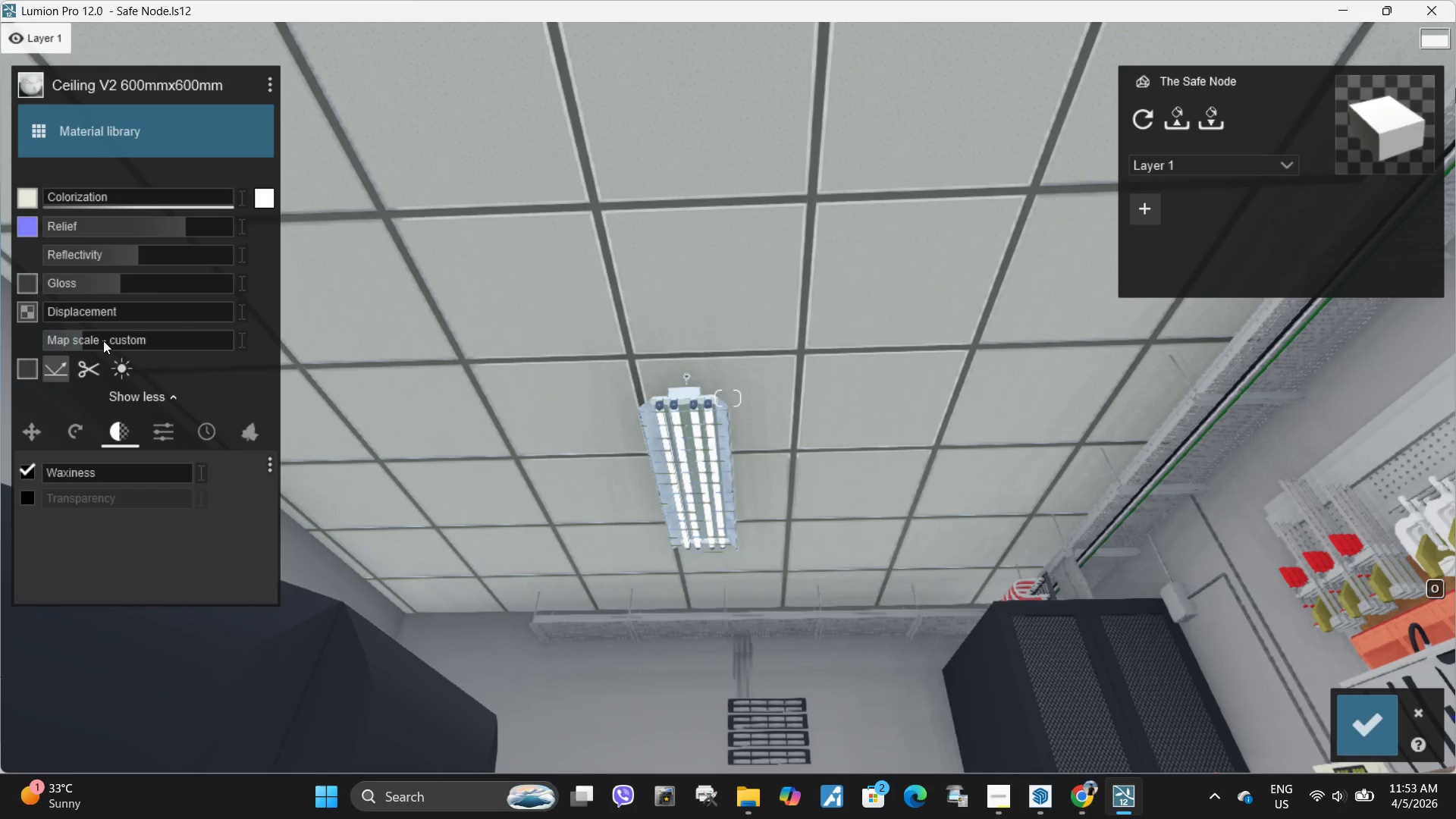 
left_click_drag(start_coordinate=[96, 339], to_coordinate=[85, 339])
 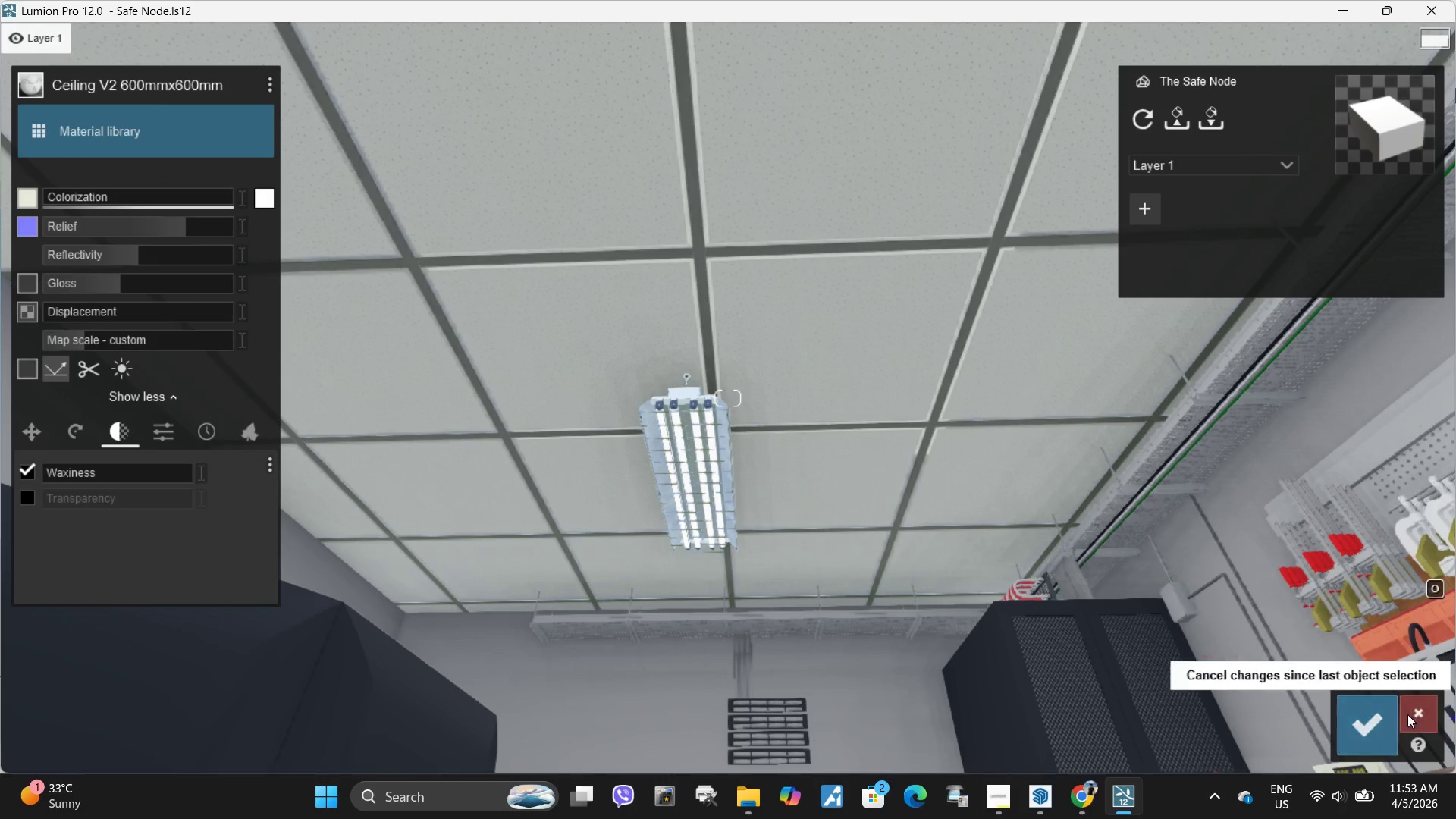 
left_click([1426, 714])
 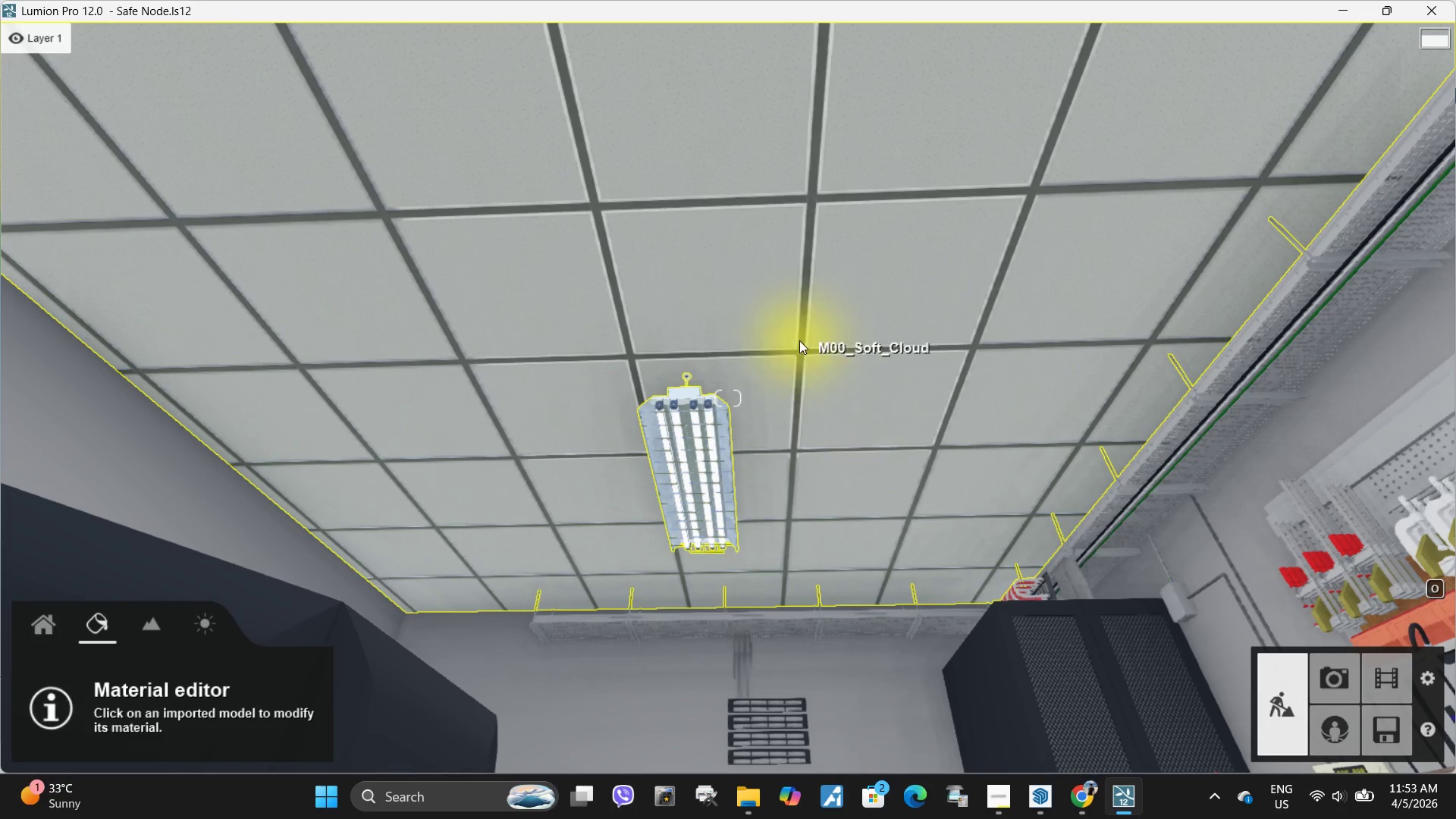 
left_click([814, 331])
 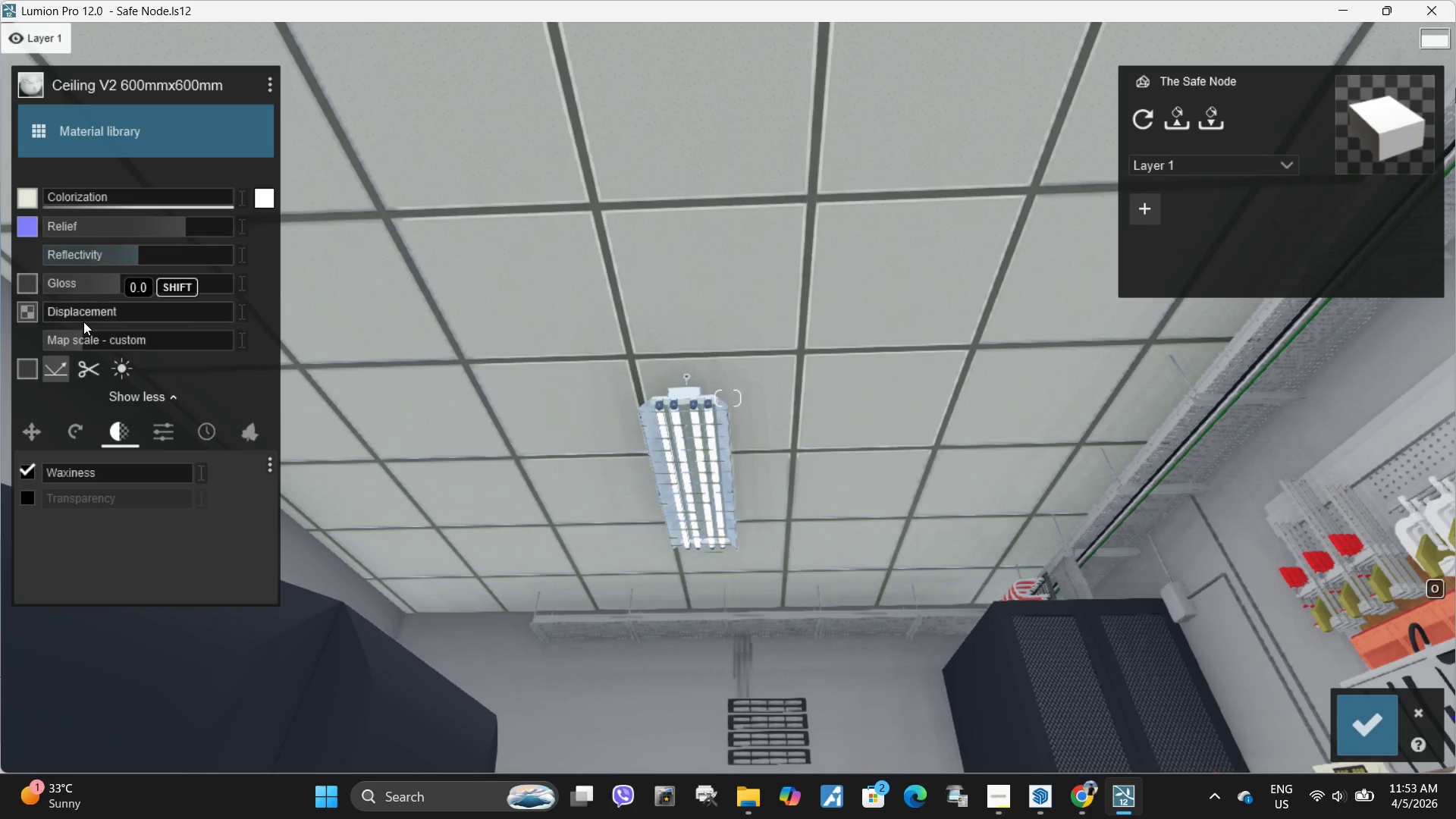 
hold_key(key=ShiftLeft, duration=1.53)
left_click_drag(start_coordinate=[109, 340], to_coordinate=[131, 331])
 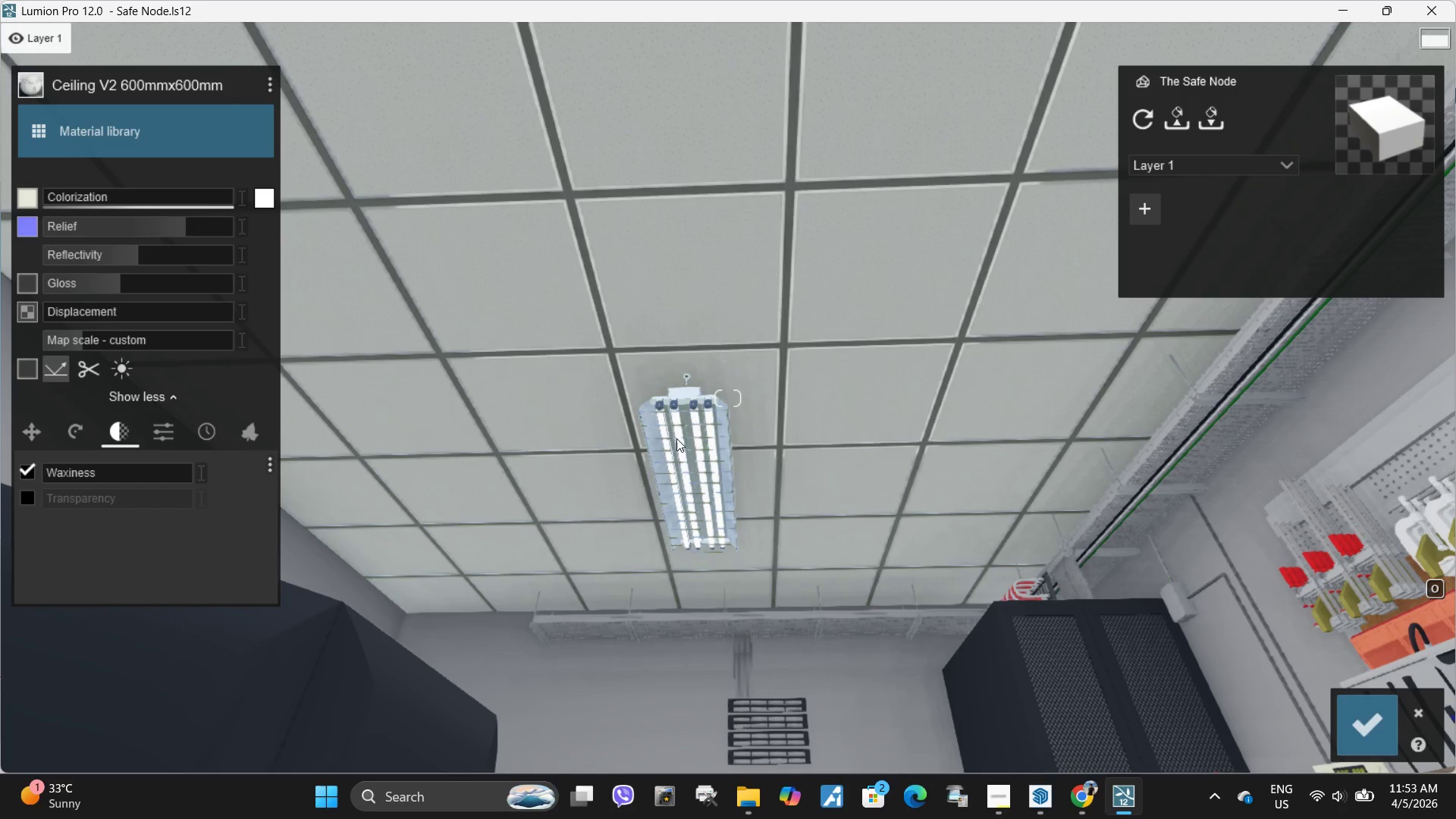 
hold_key(key=ShiftLeft, duration=1.51)
 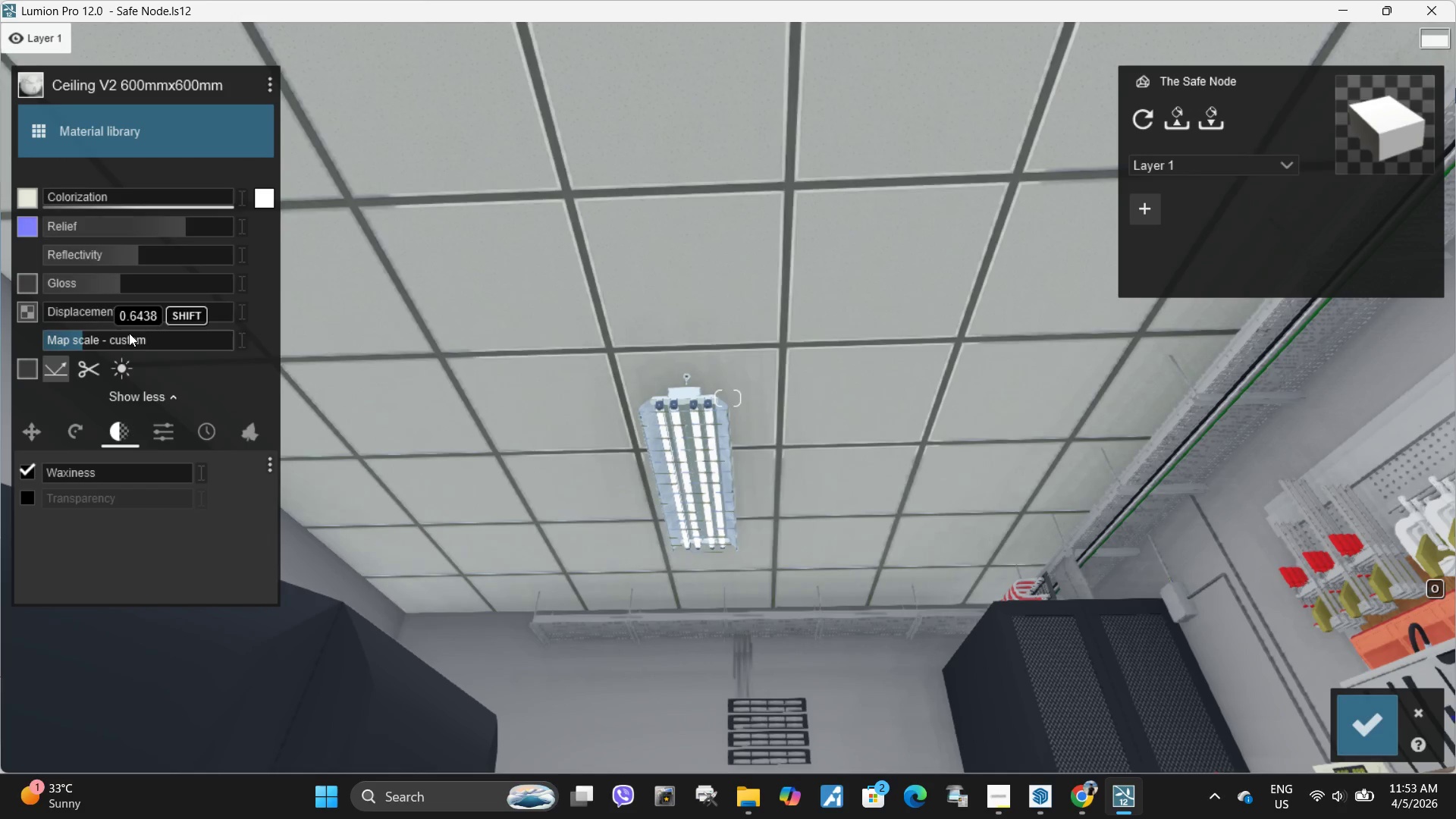 
hold_key(key=ShiftLeft, duration=1.52)
 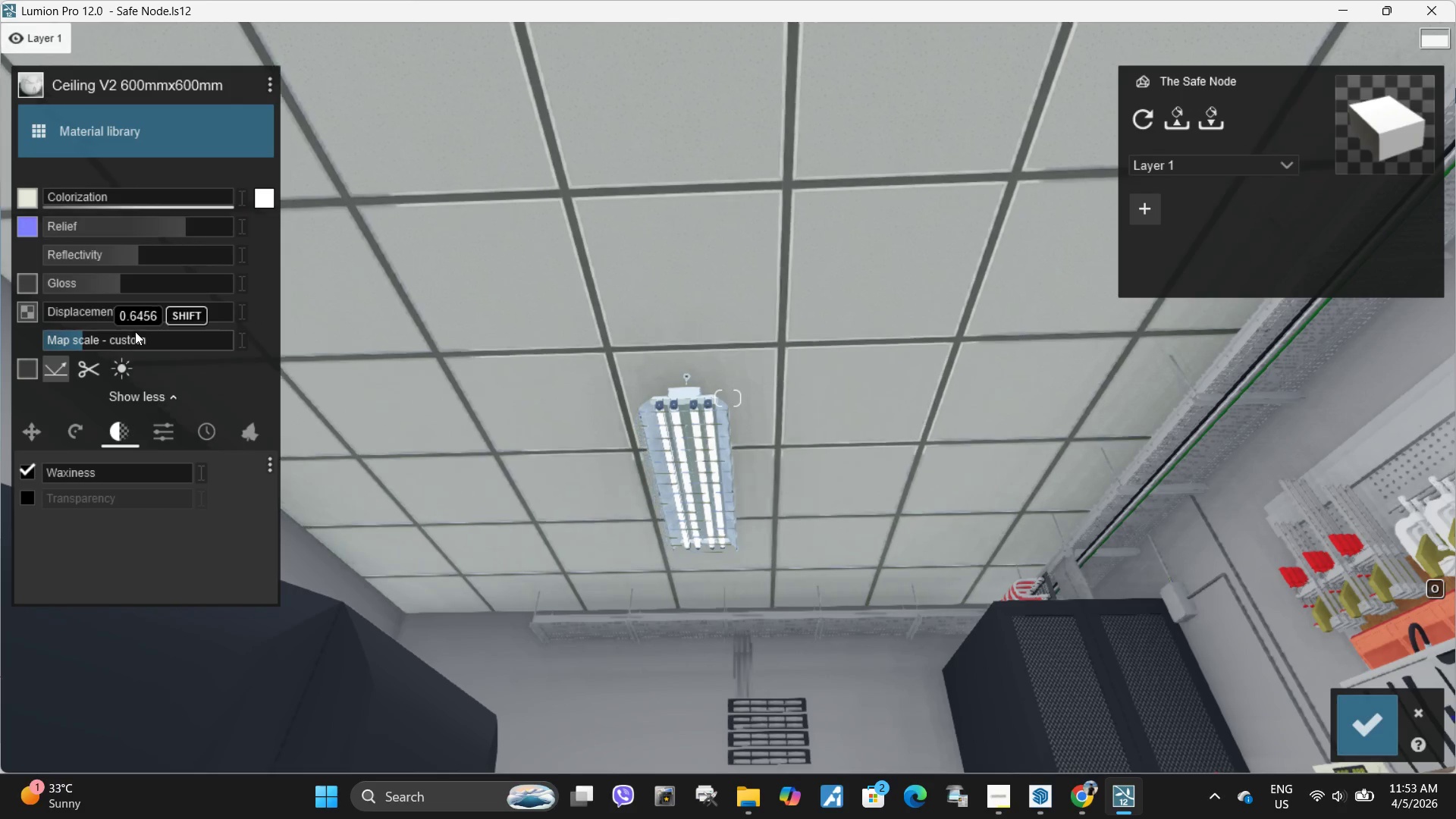 
hold_key(key=ShiftLeft, duration=1.52)
 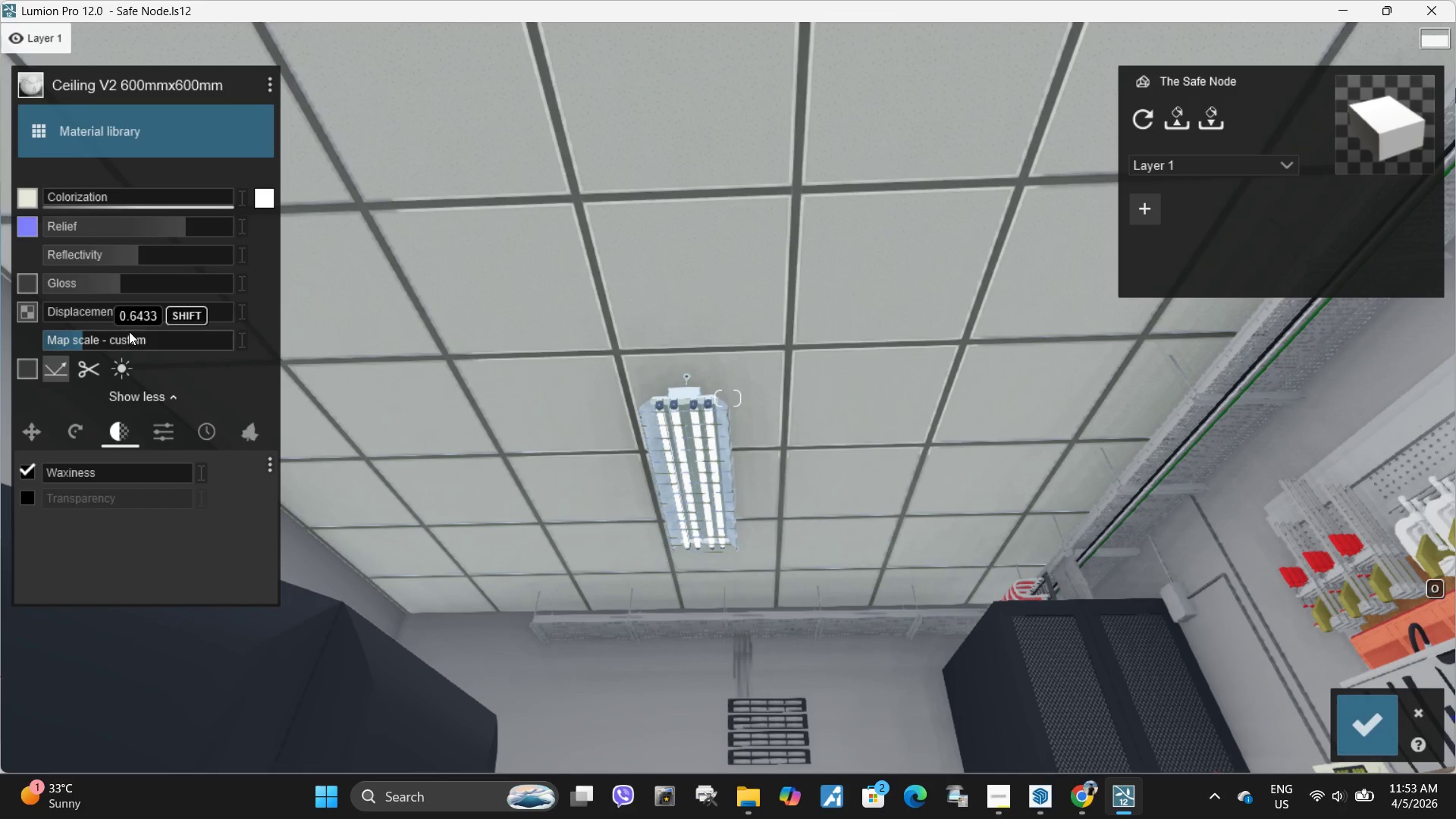 
hold_key(key=ShiftLeft, duration=1.2)
 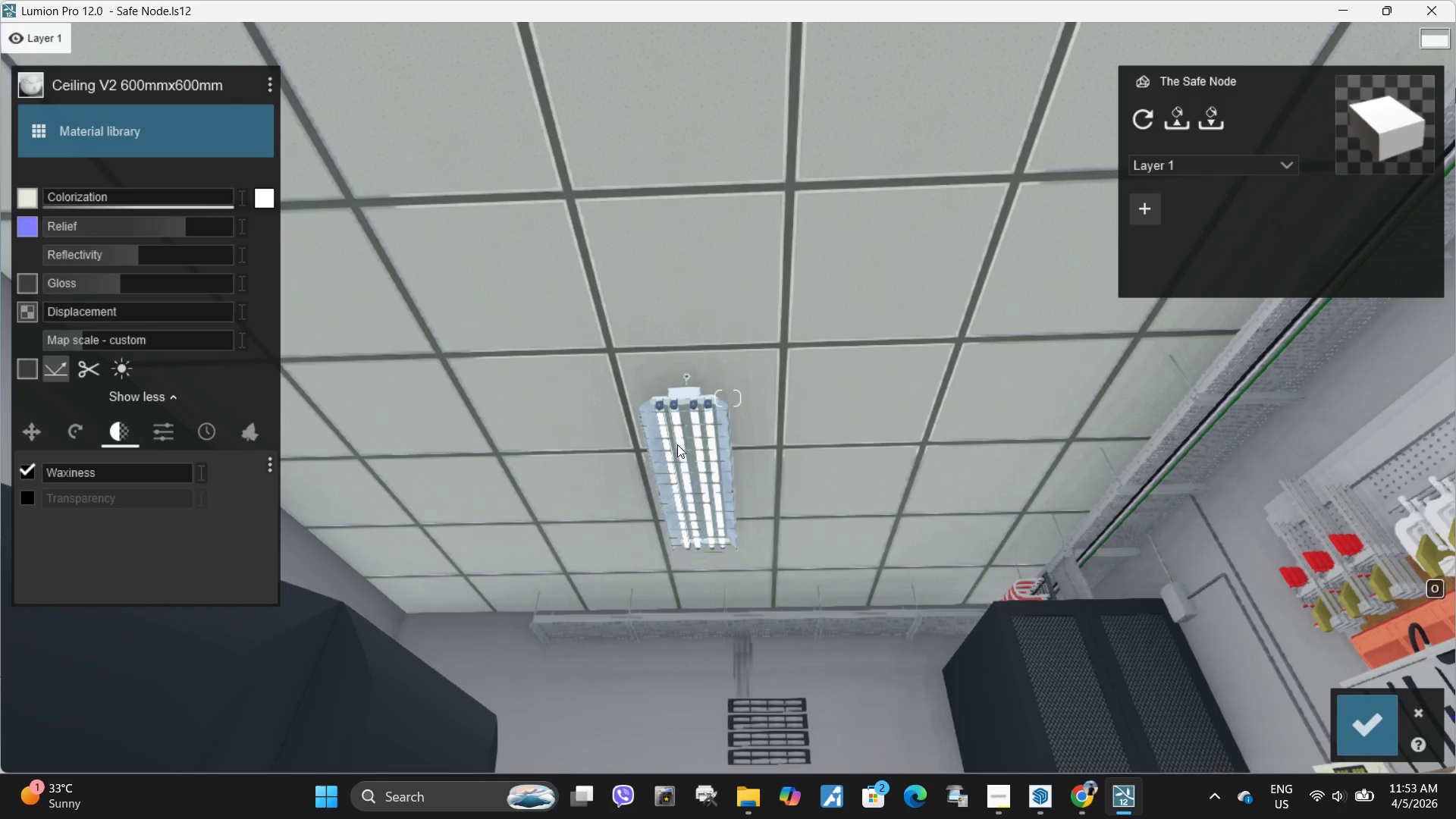 
left_click([677, 444])
 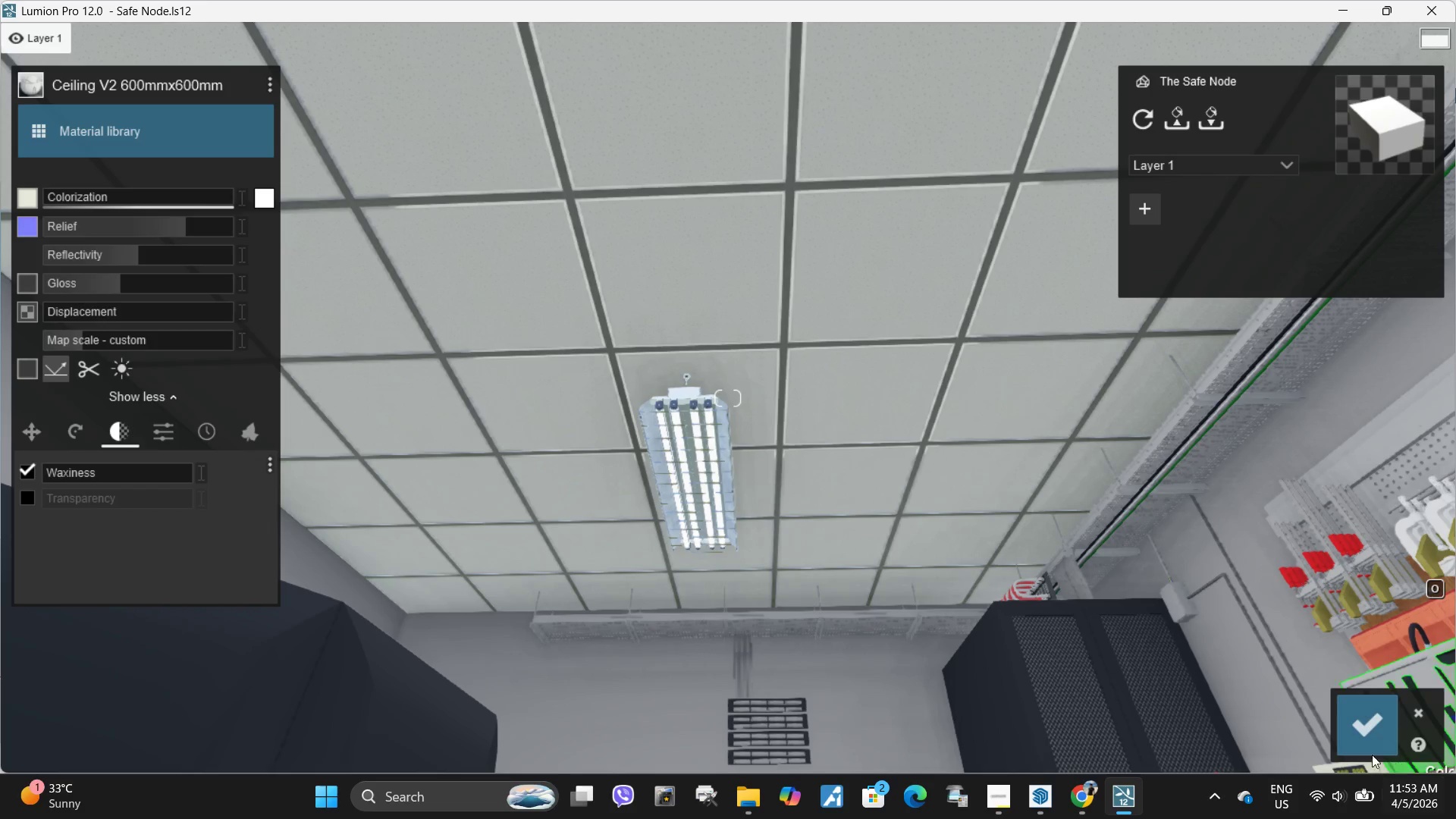 
double_click([1379, 740])
 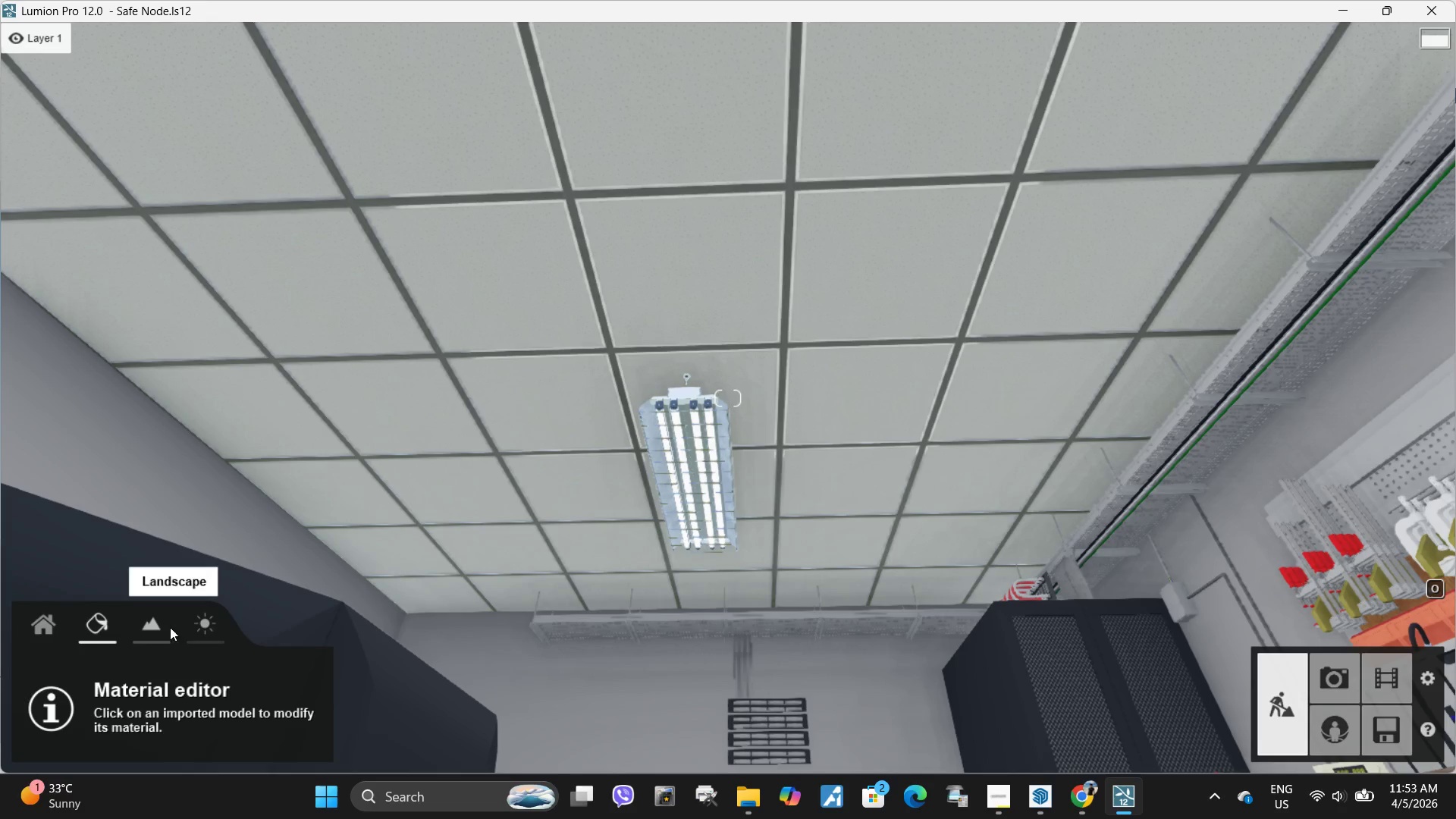 
left_click([56, 634])
 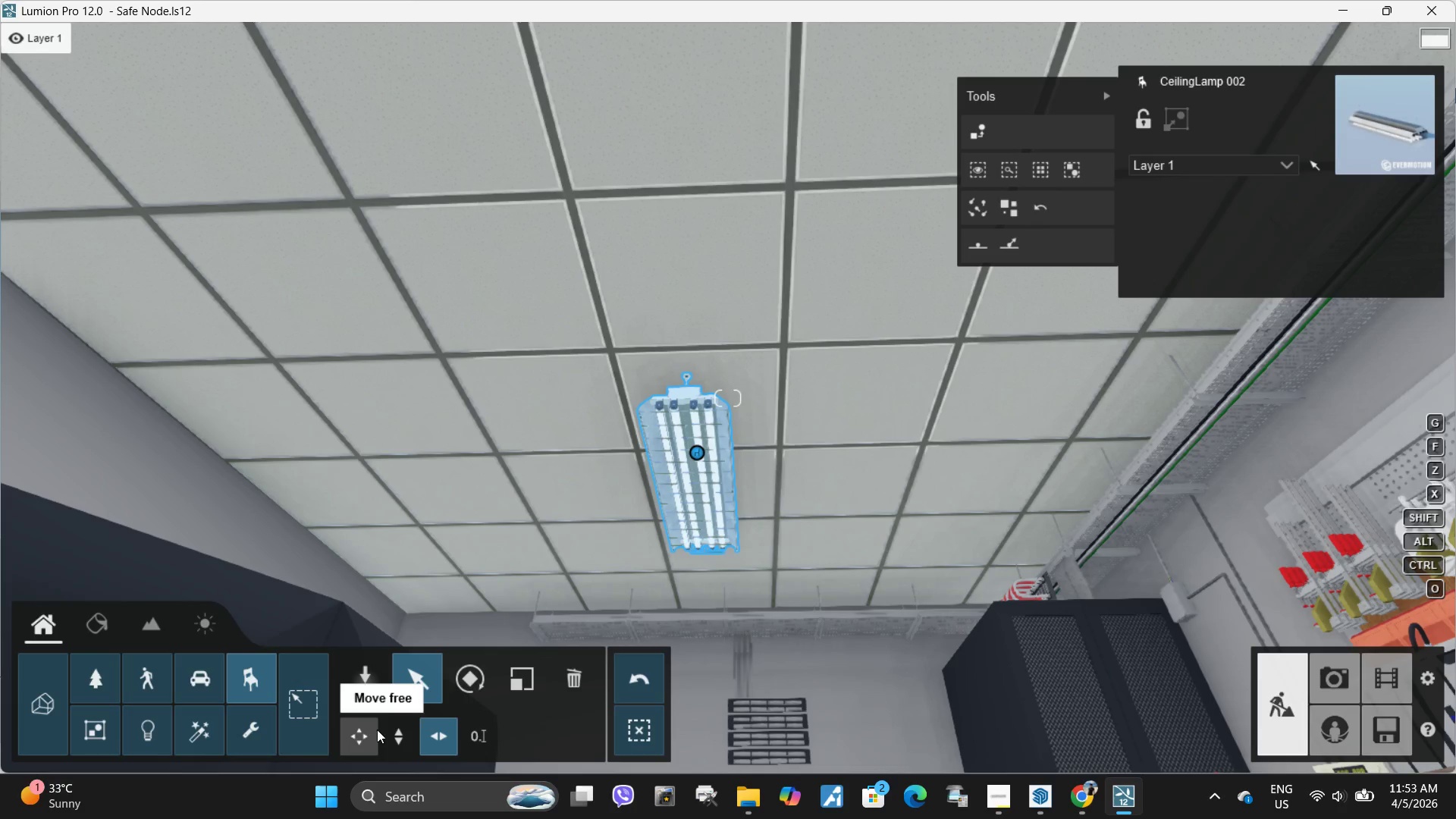 
wait(5.05)
 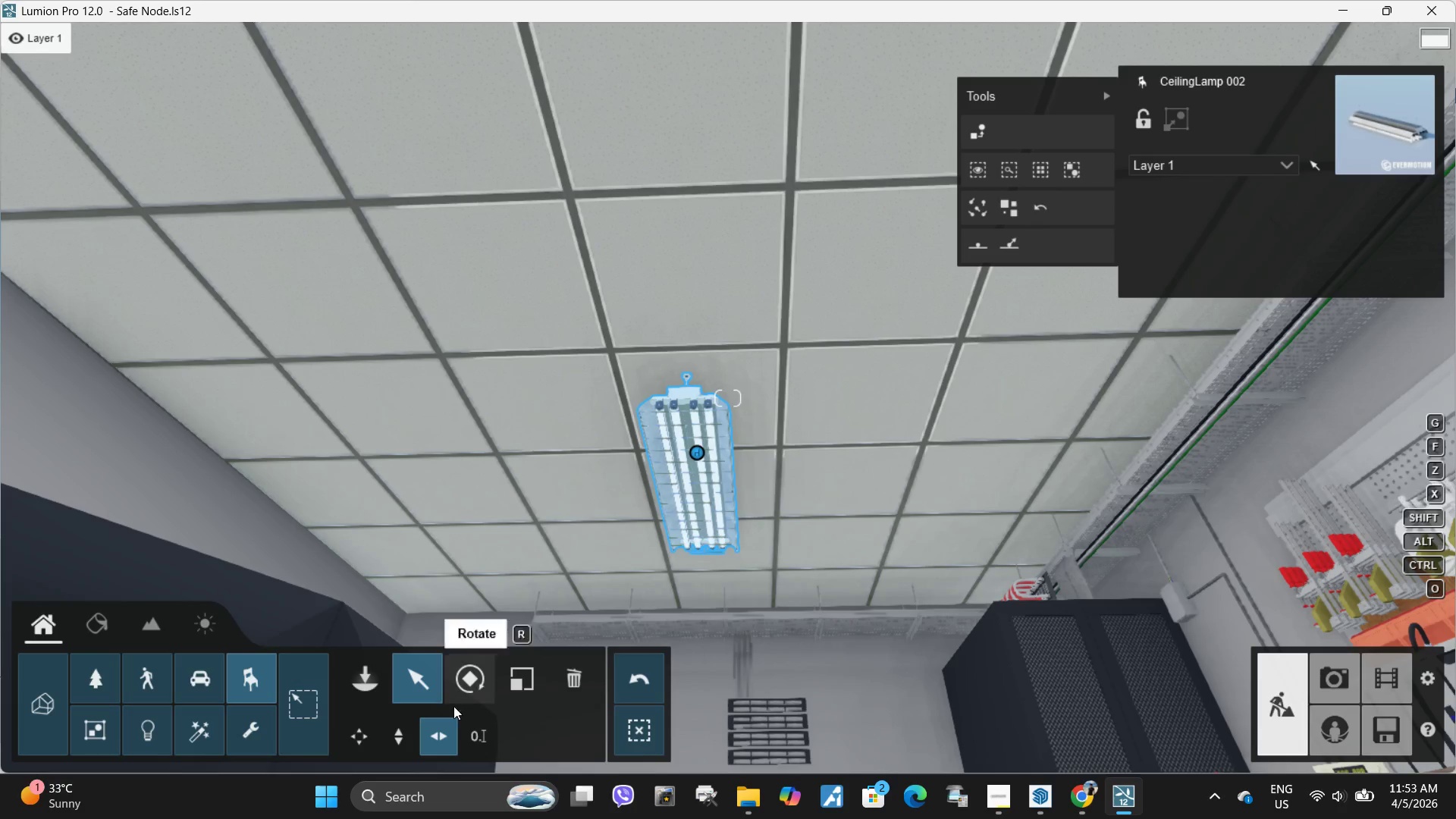 
left_click_drag(start_coordinate=[695, 448], to_coordinate=[710, 448])
 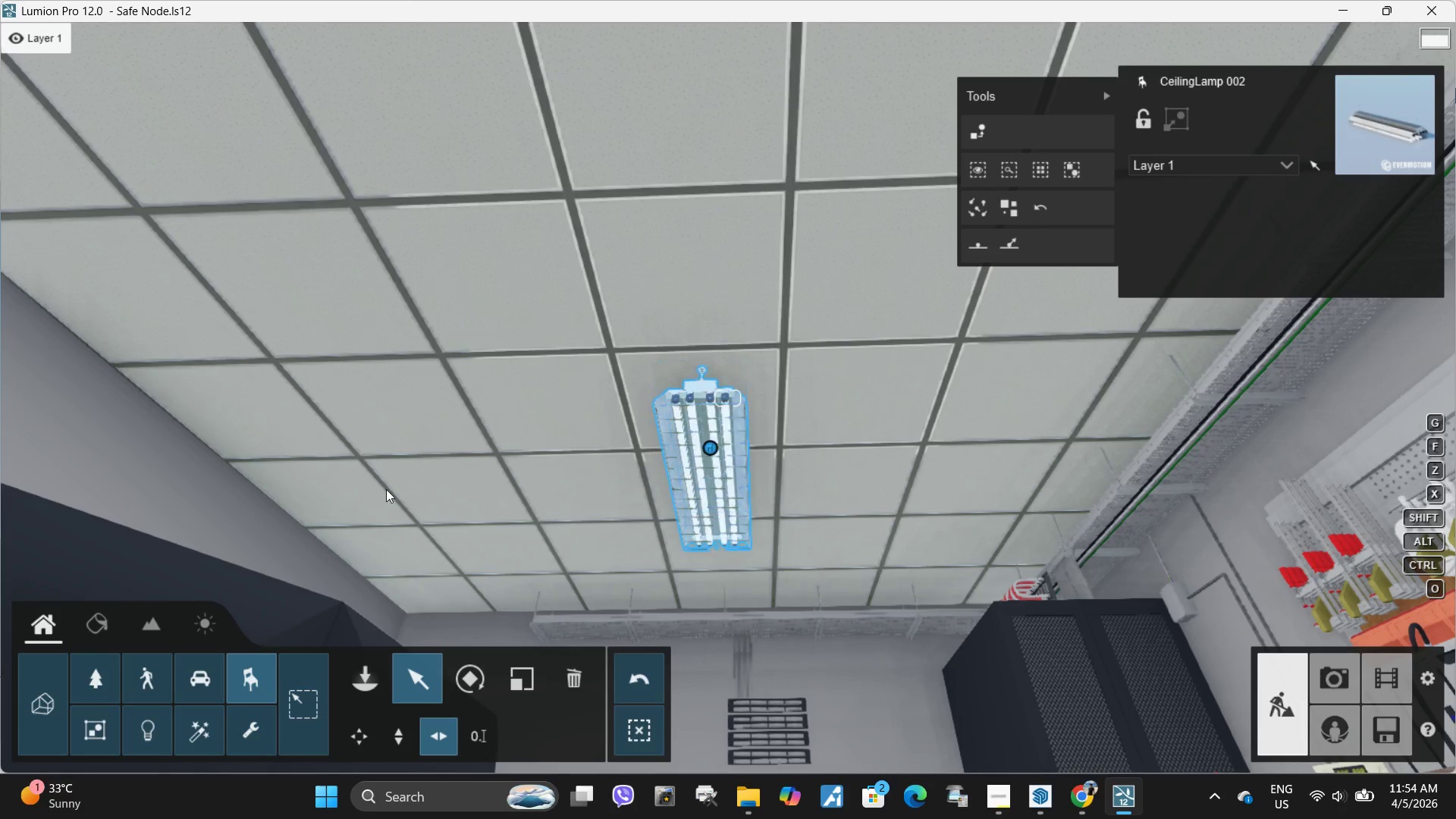 
type(aaaa)
 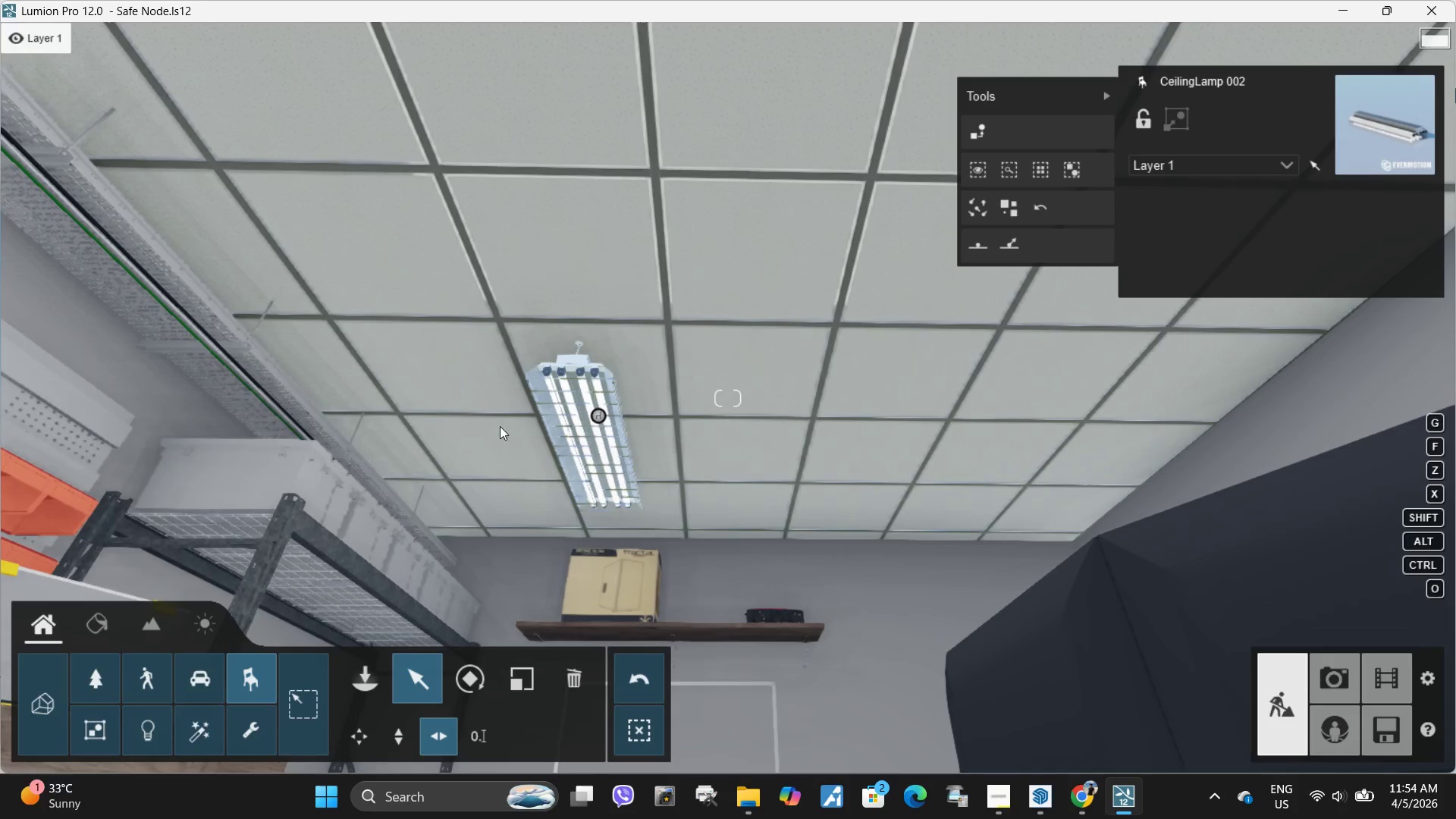 
left_click_drag(start_coordinate=[600, 416], to_coordinate=[748, 415])
 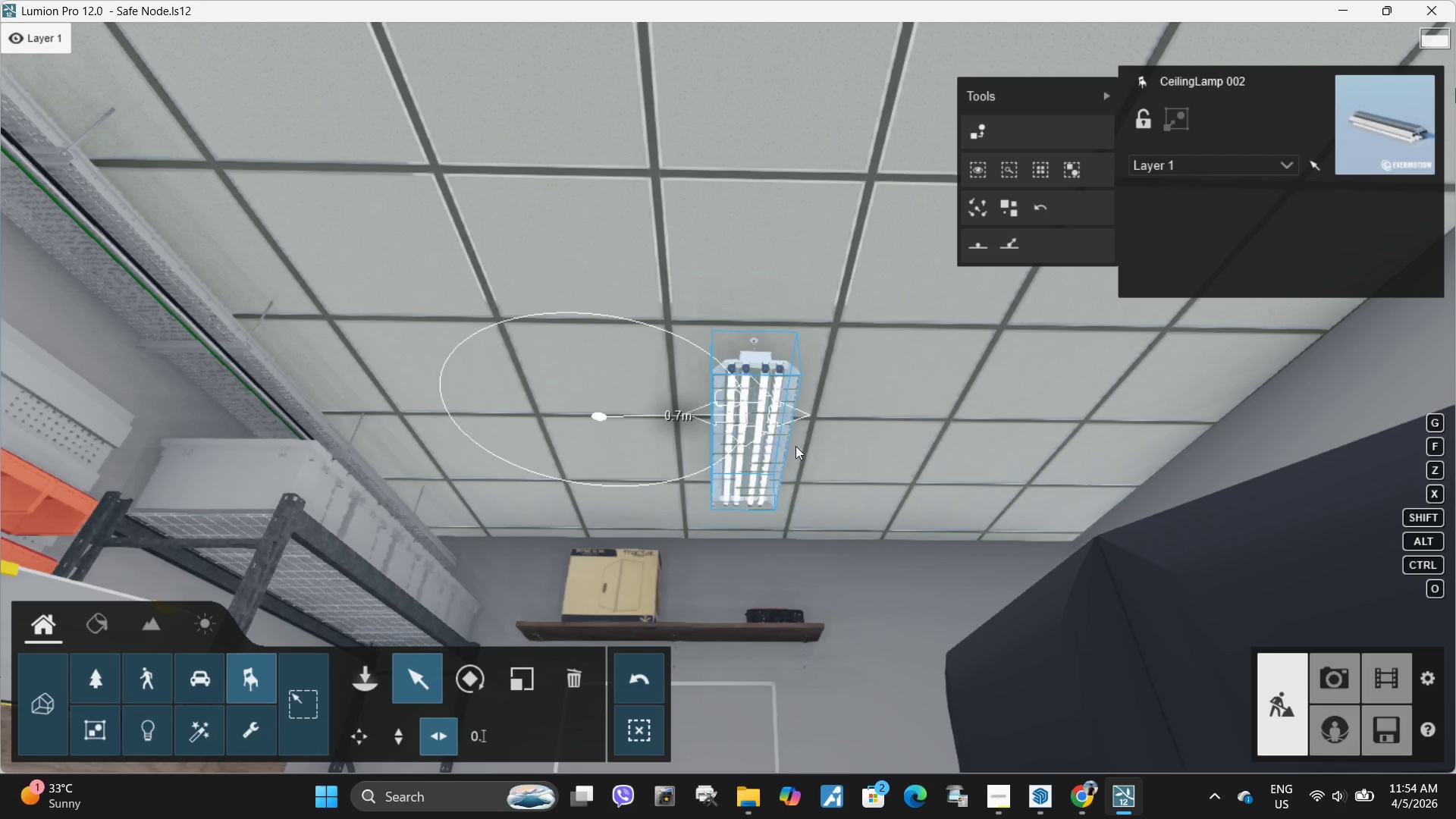 
left_click([748, 415])
 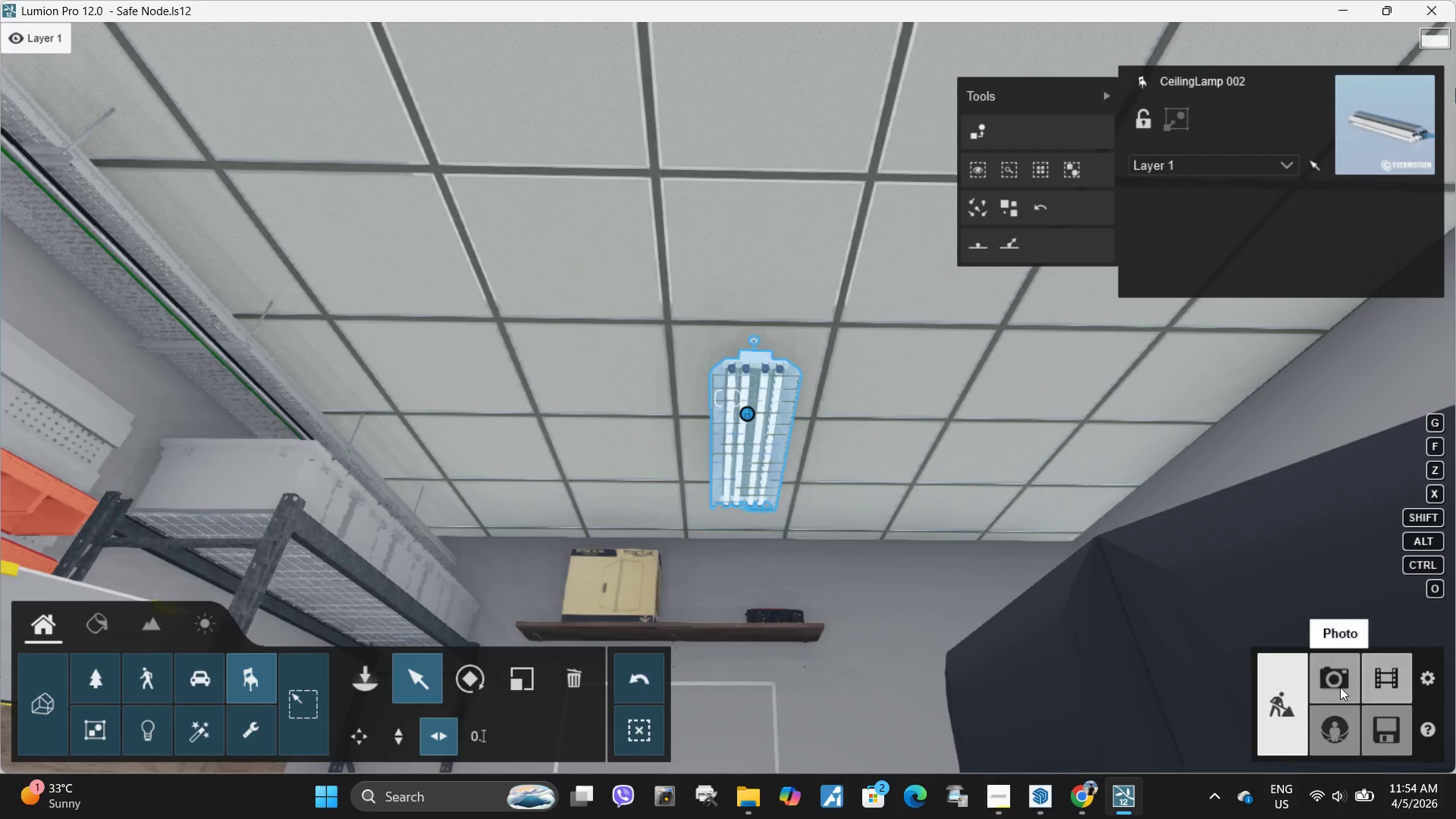 
left_click([1335, 685])
 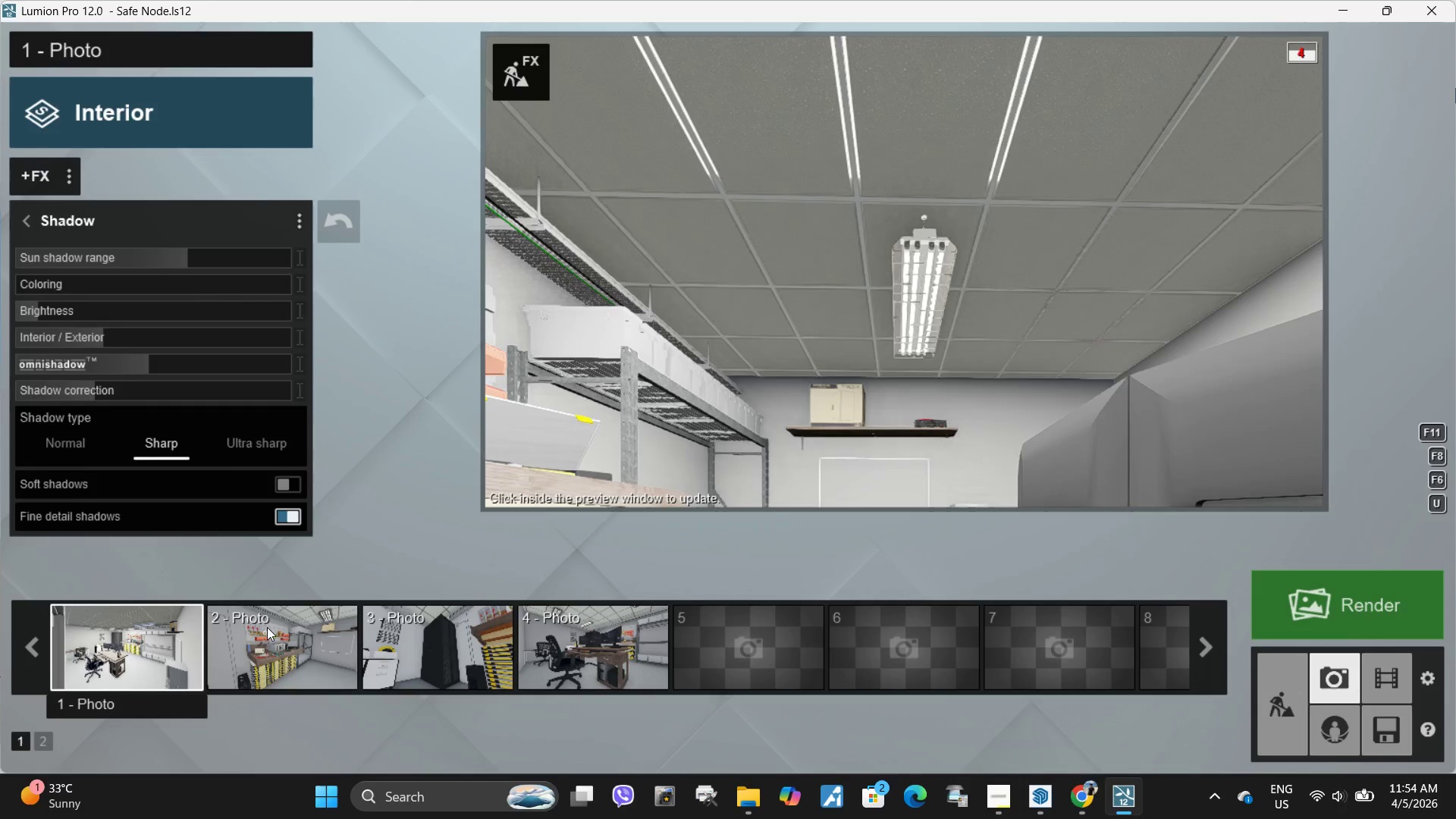 
left_click([137, 644])
 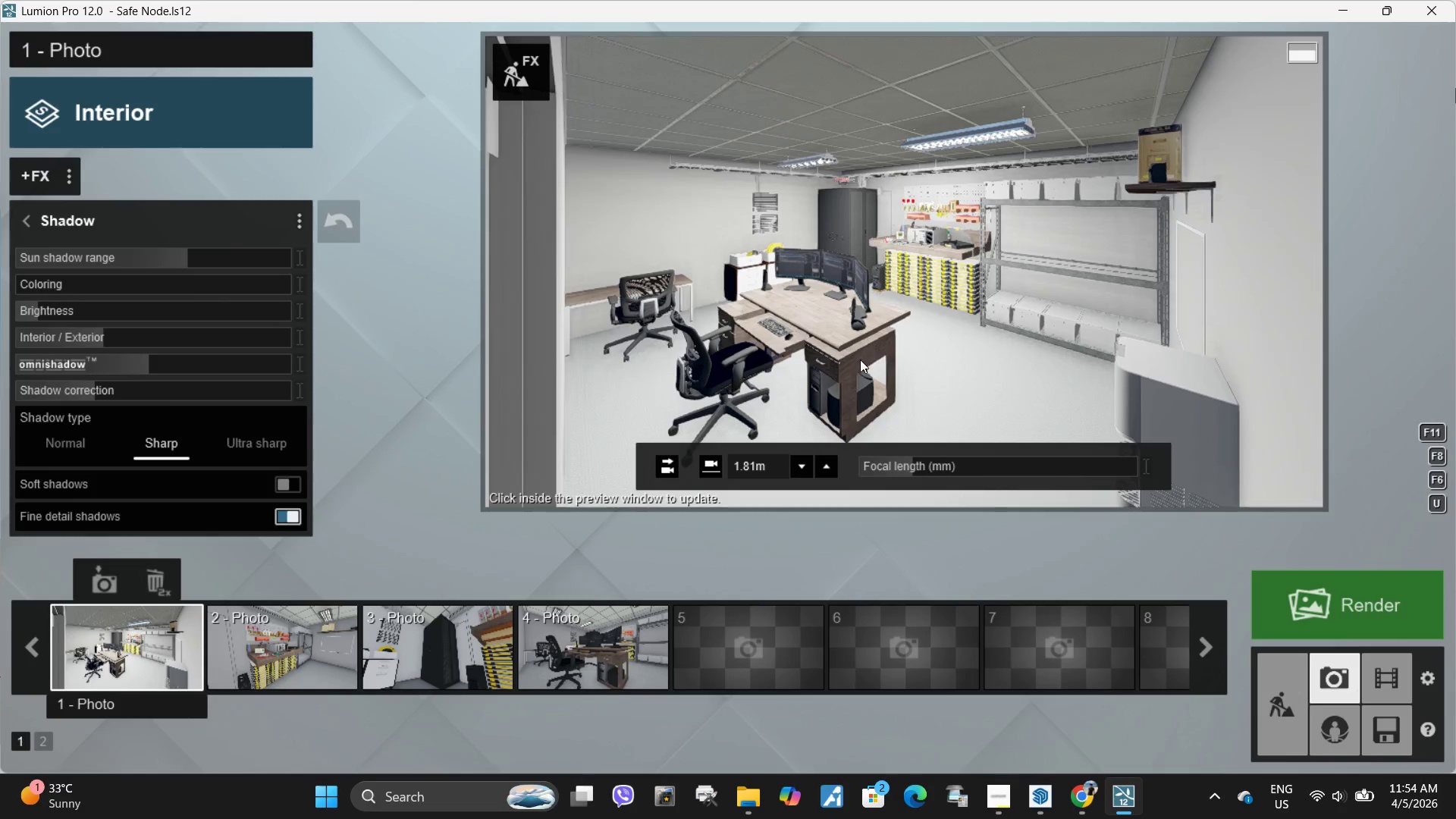 
left_click([925, 325])
 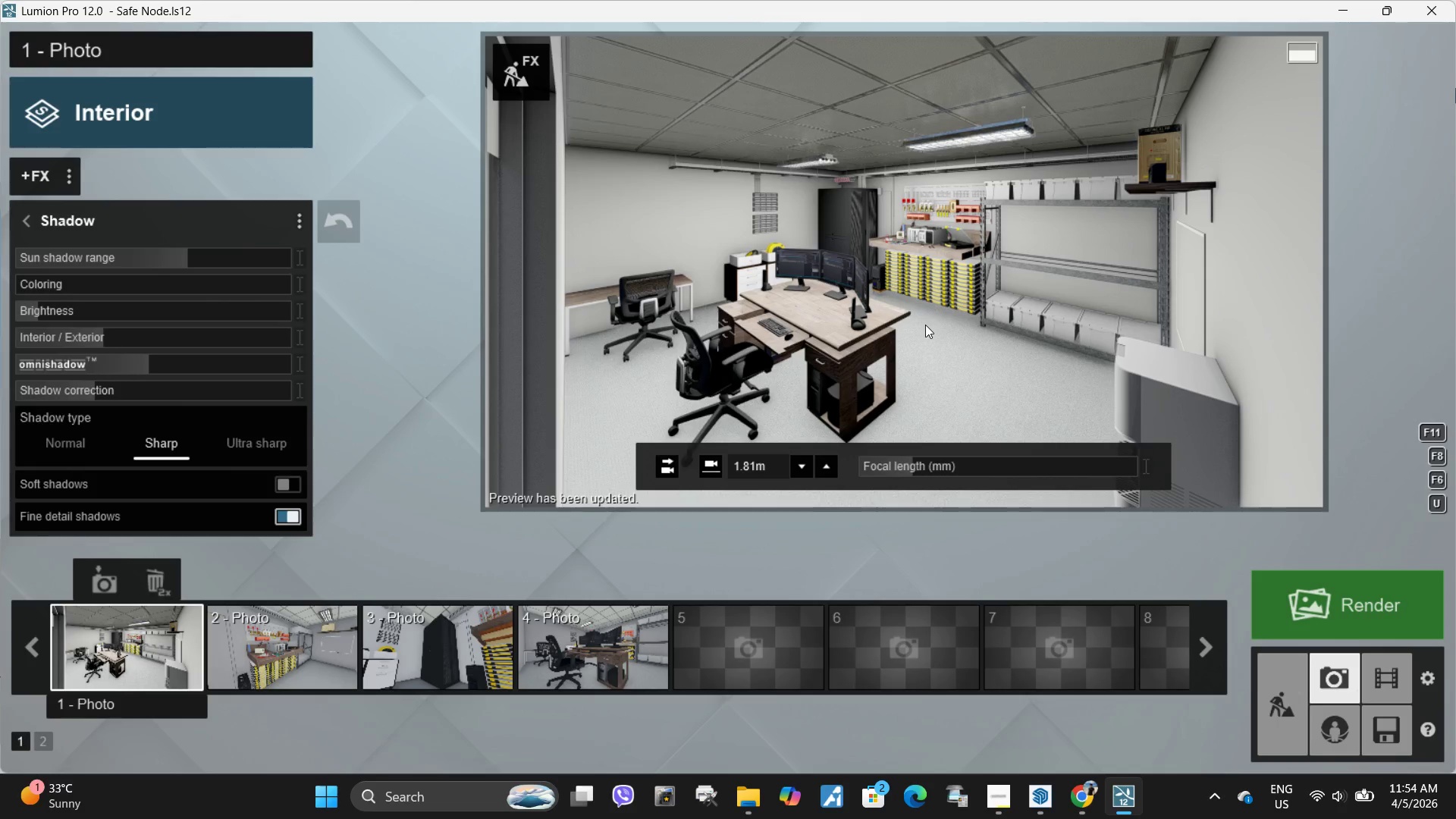 
wait(7.31)
 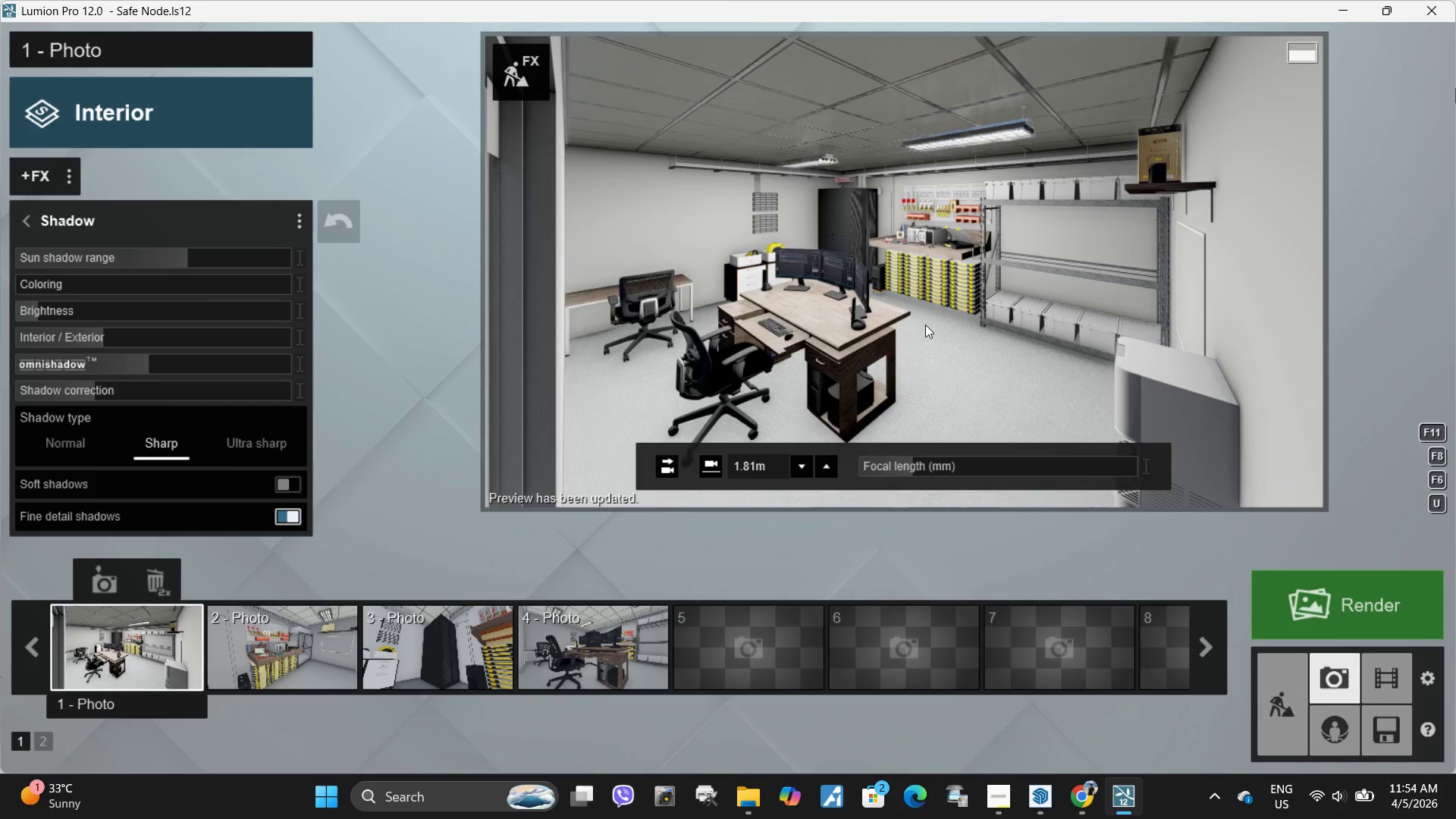 
left_click([100, 595])
 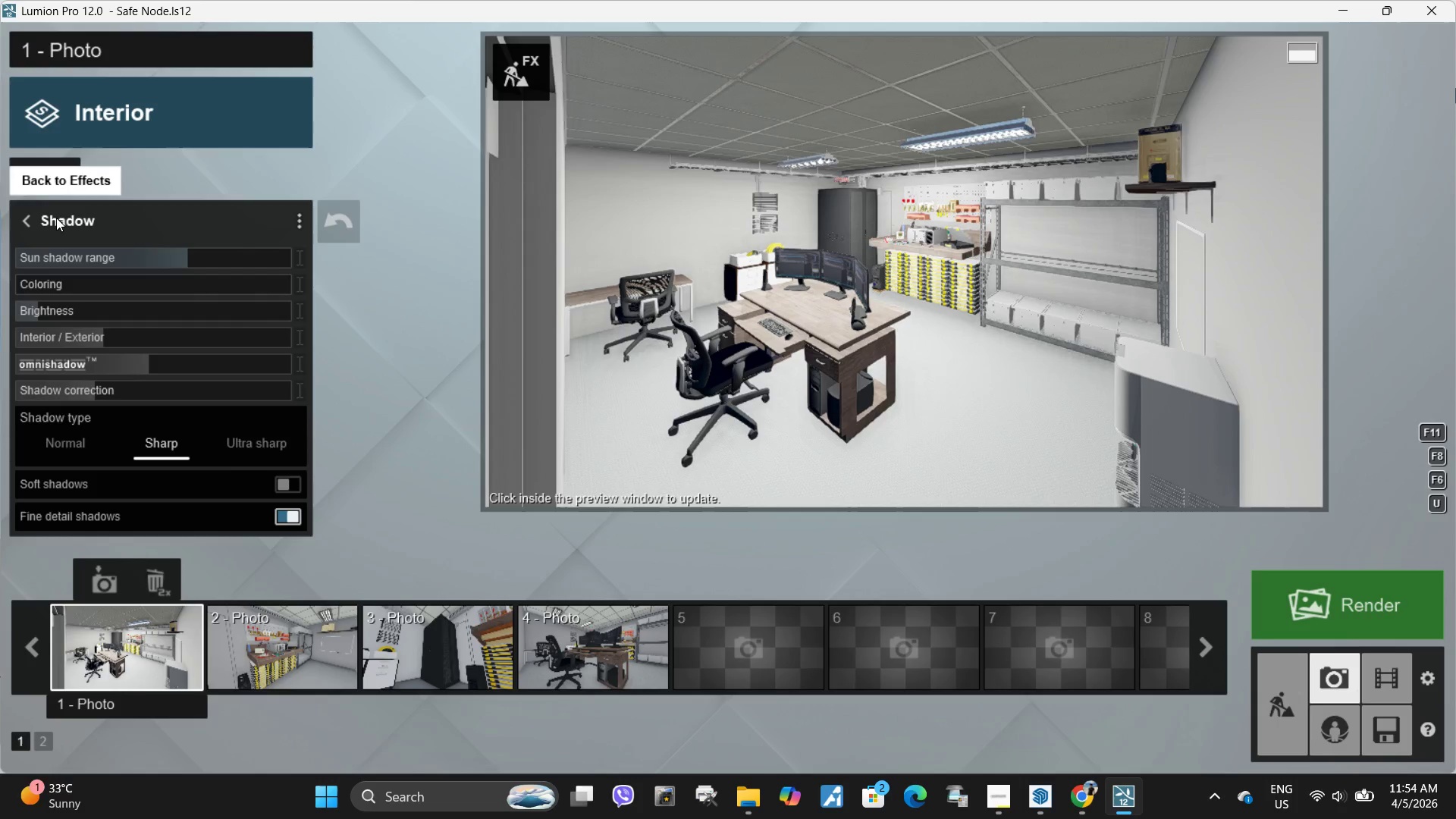 
left_click([27, 213])
 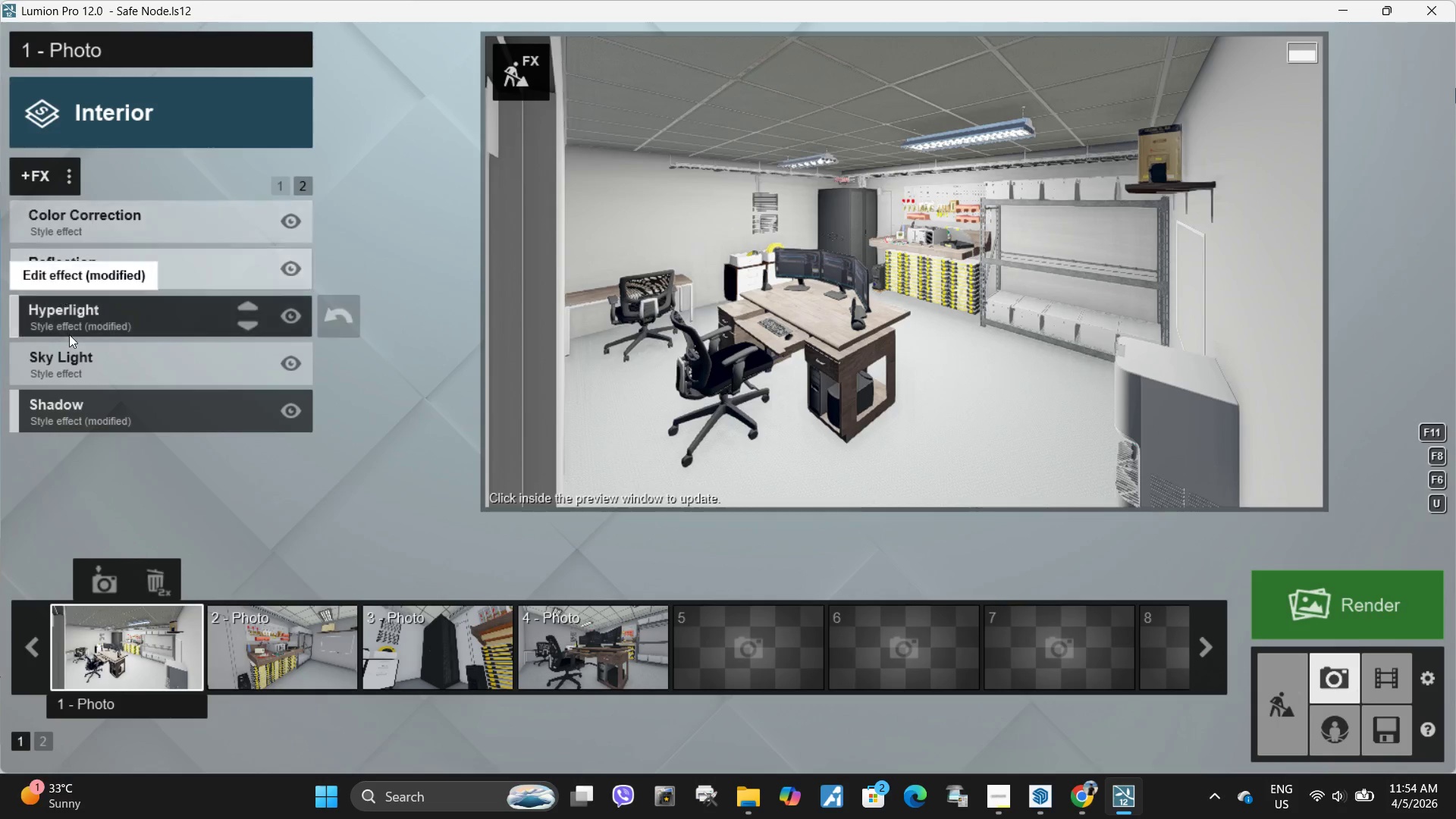 
left_click([76, 317])
 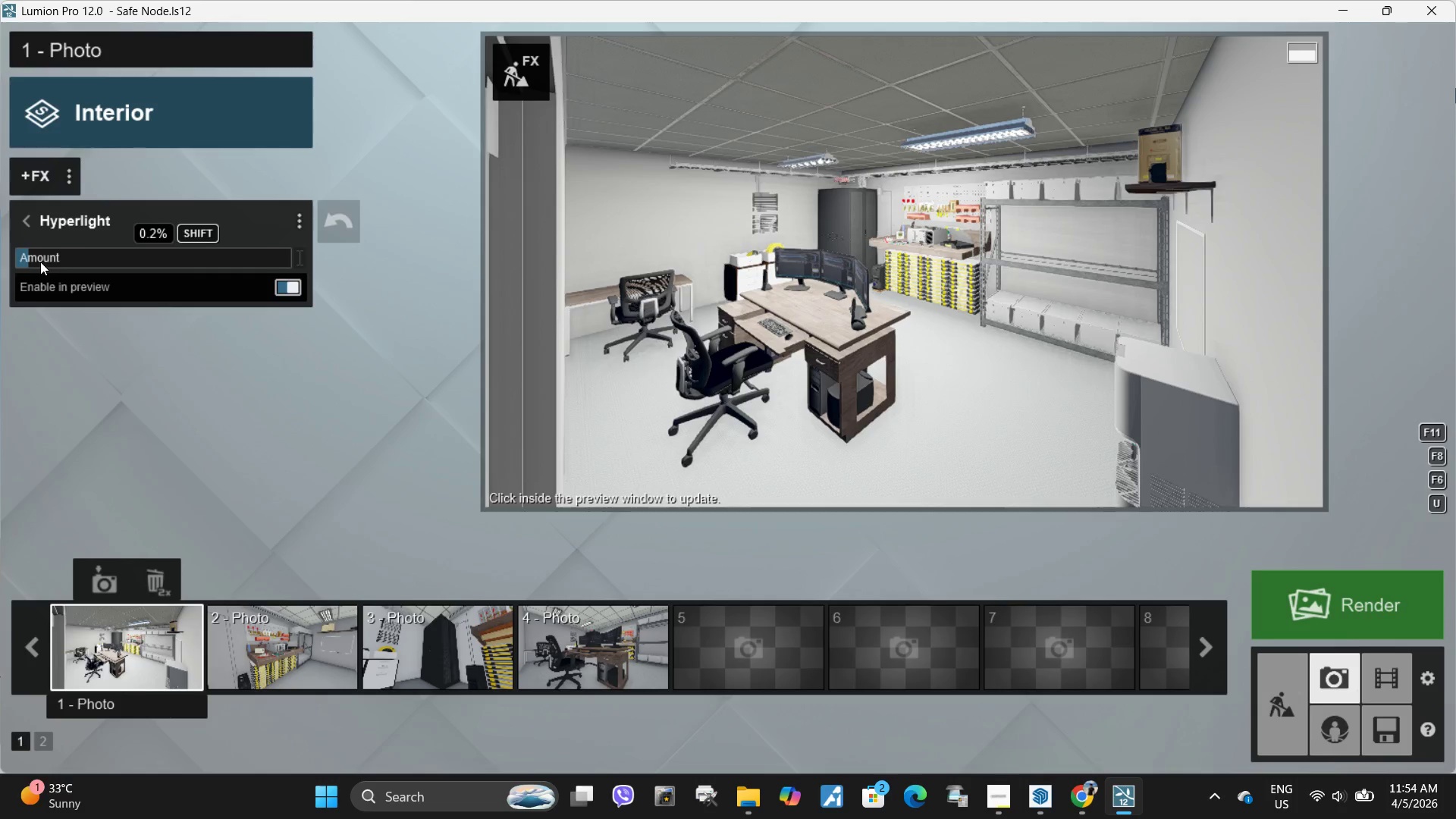 
left_click_drag(start_coordinate=[31, 259], to_coordinate=[16, 258])
 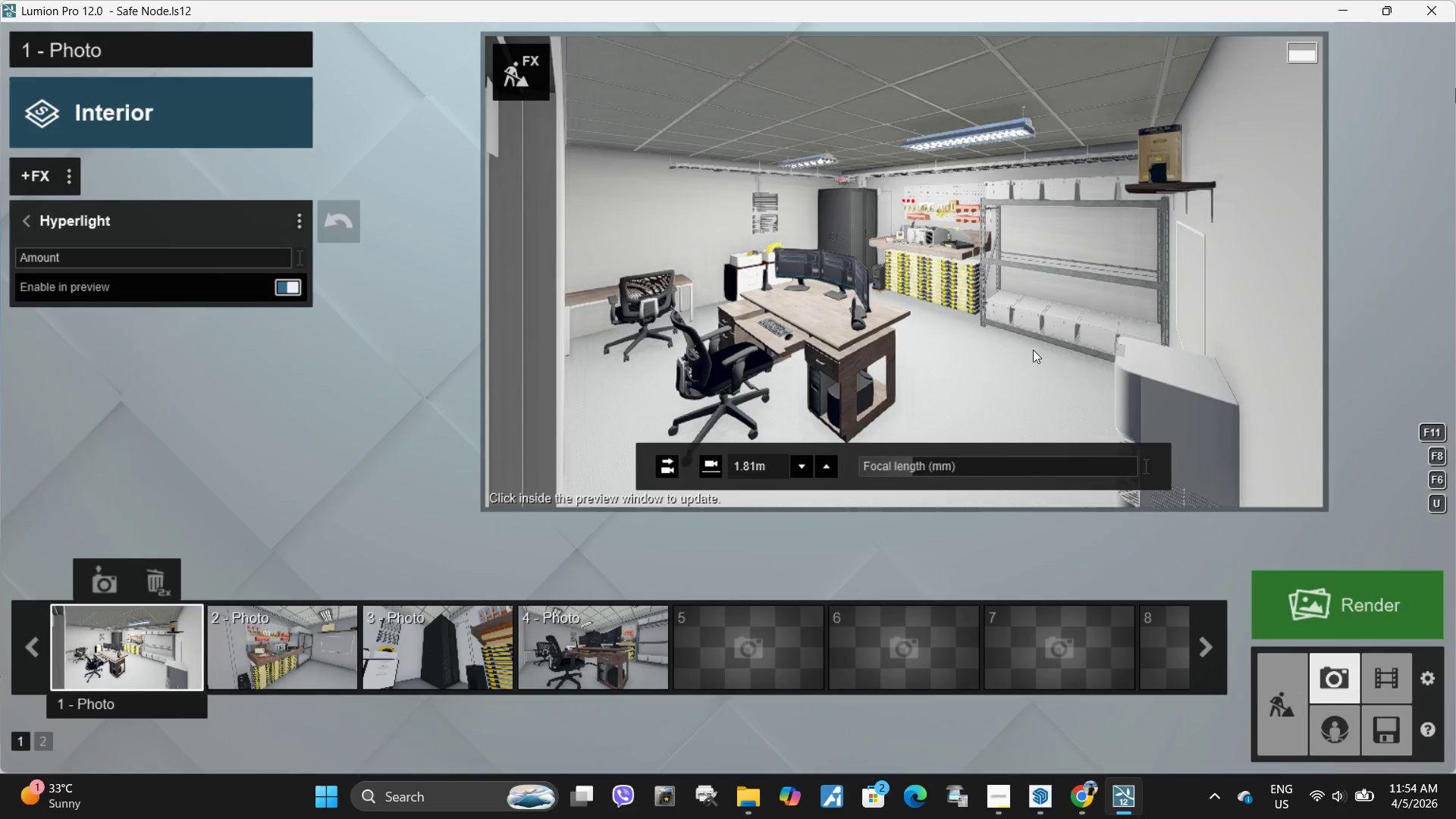 
triple_click([1079, 350])
 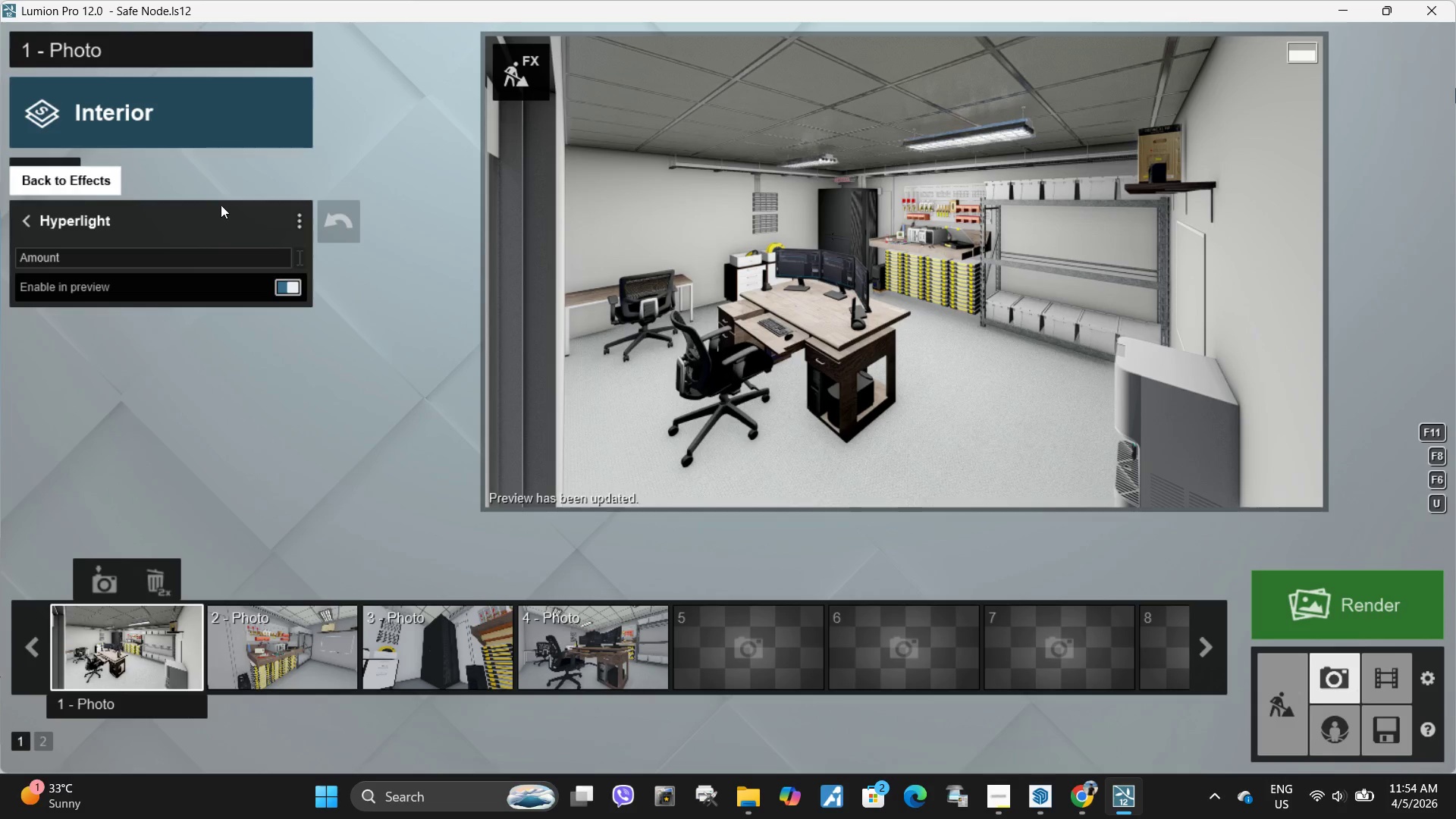 
left_click([27, 218])
 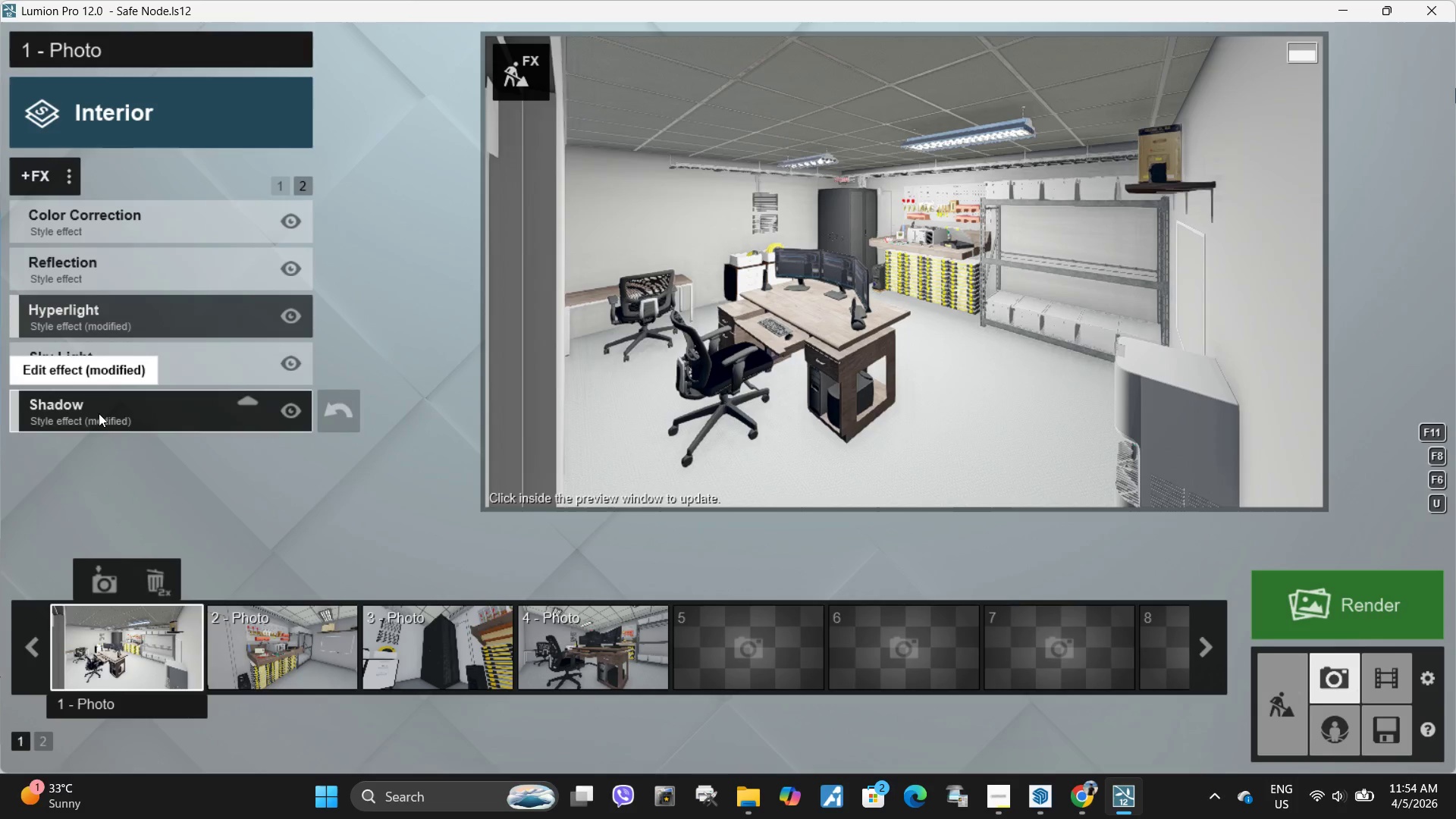 
left_click([99, 413])
 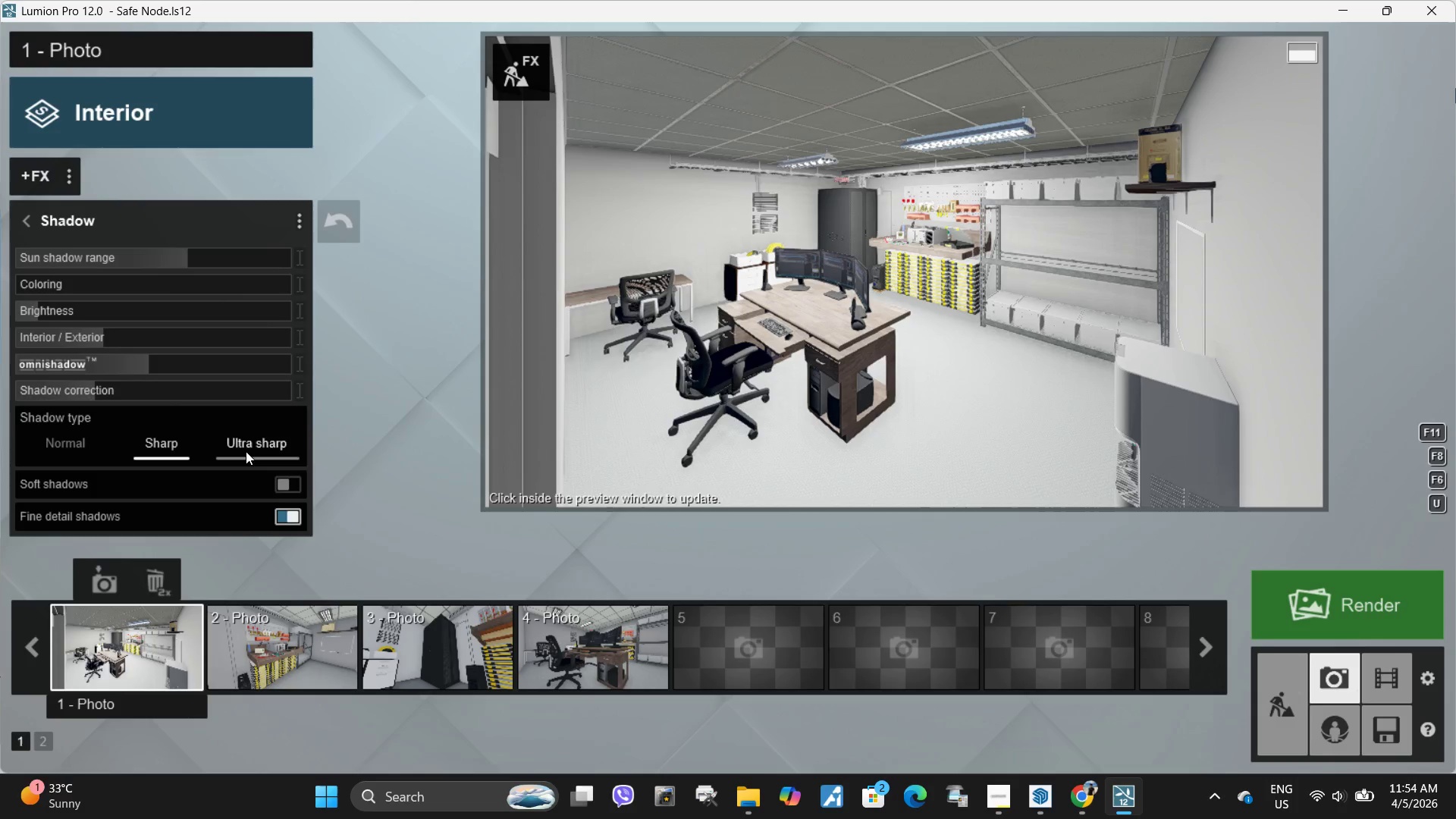 
left_click([287, 482])
 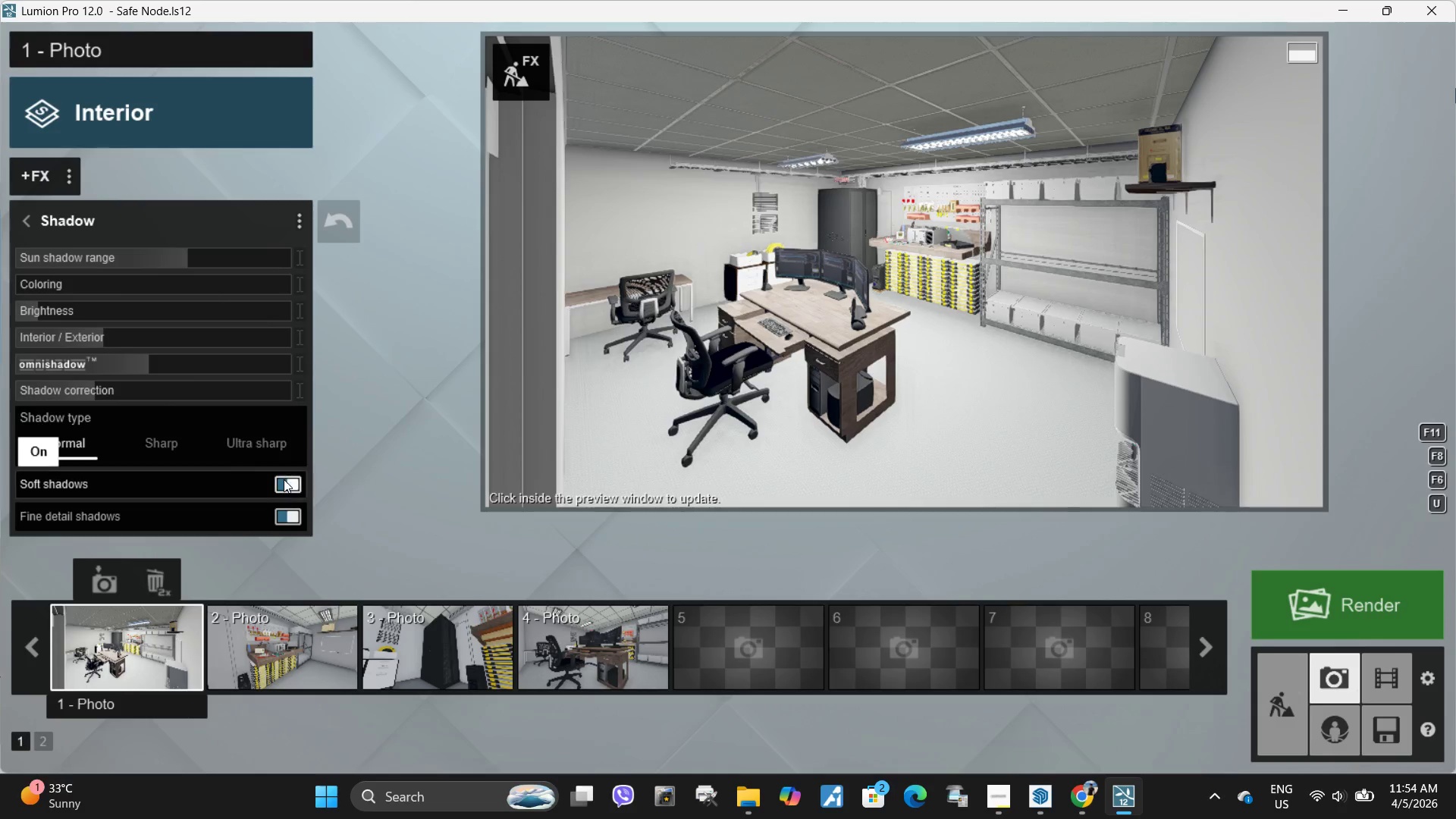 
left_click([792, 355])
 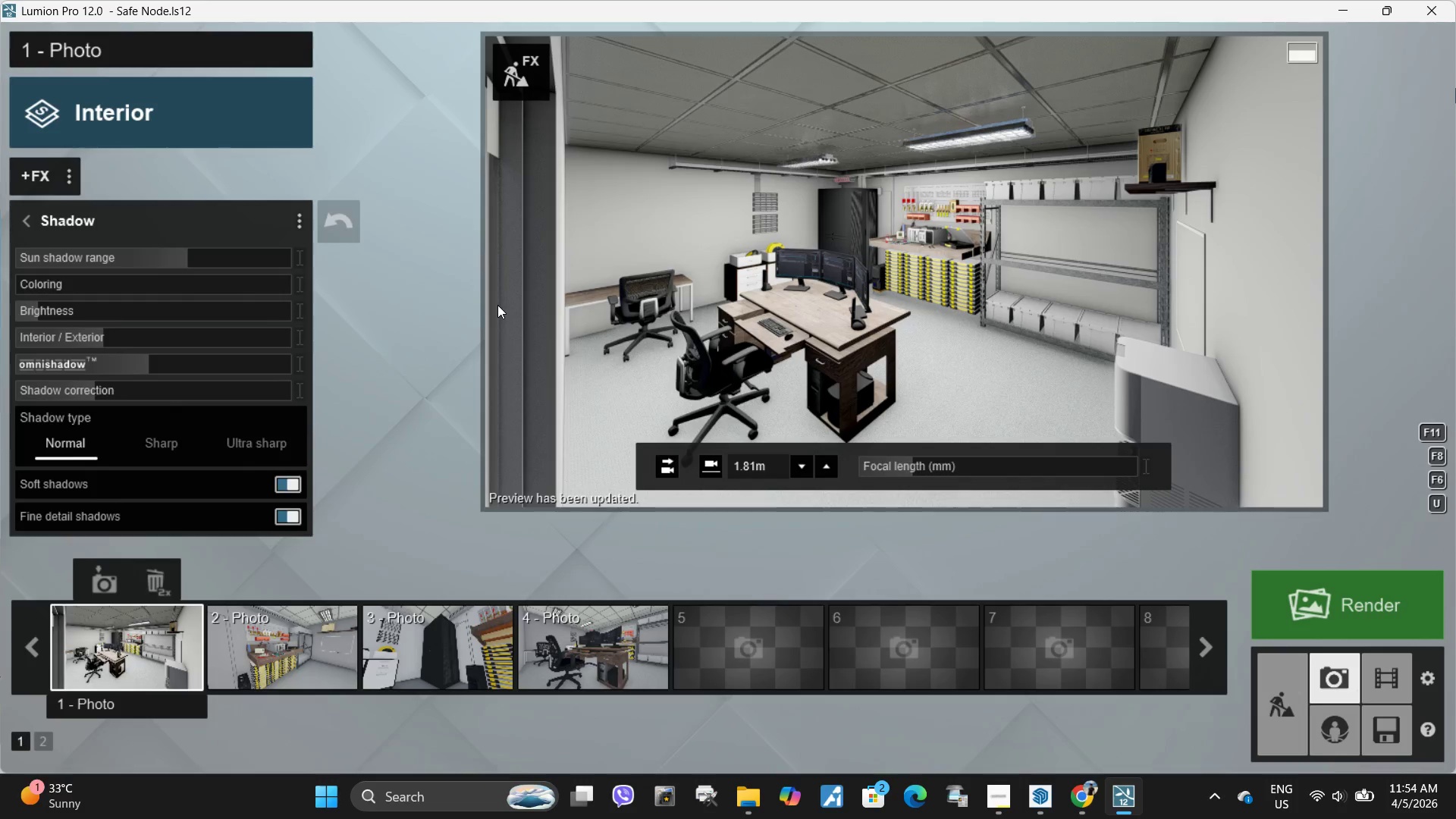 
left_click([248, 443])
 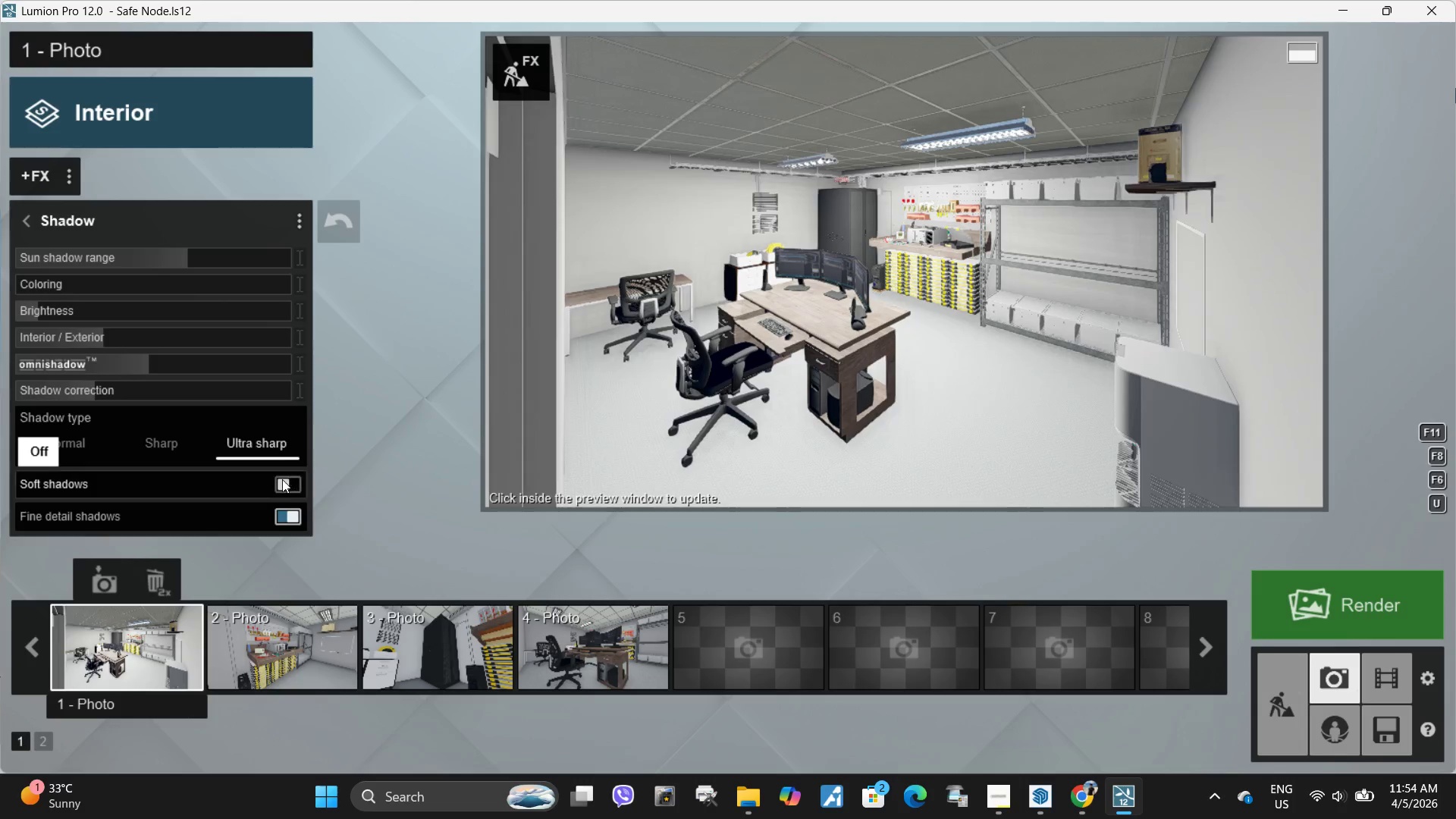 
left_click([279, 482])
 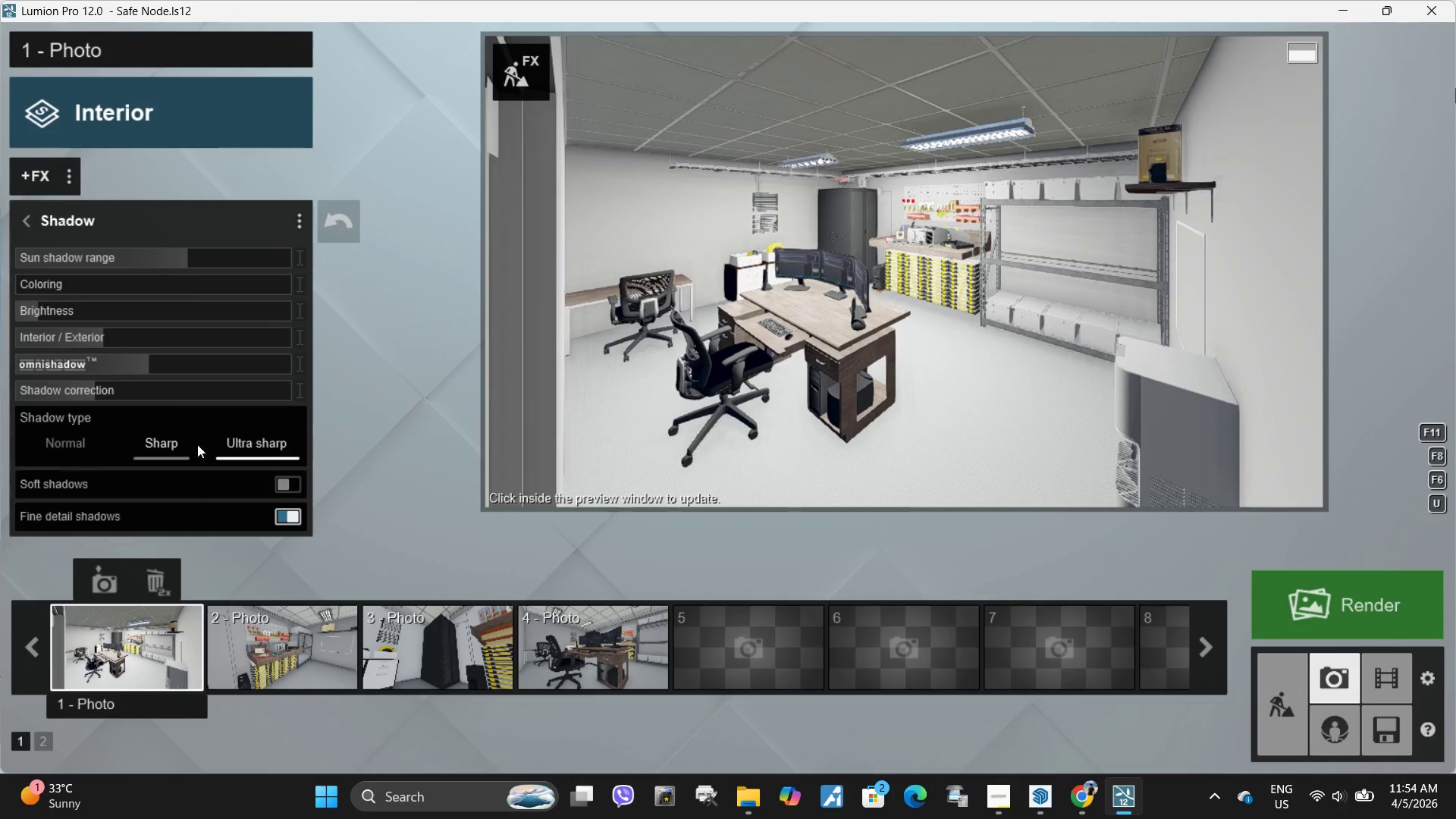 
left_click([952, 368])
 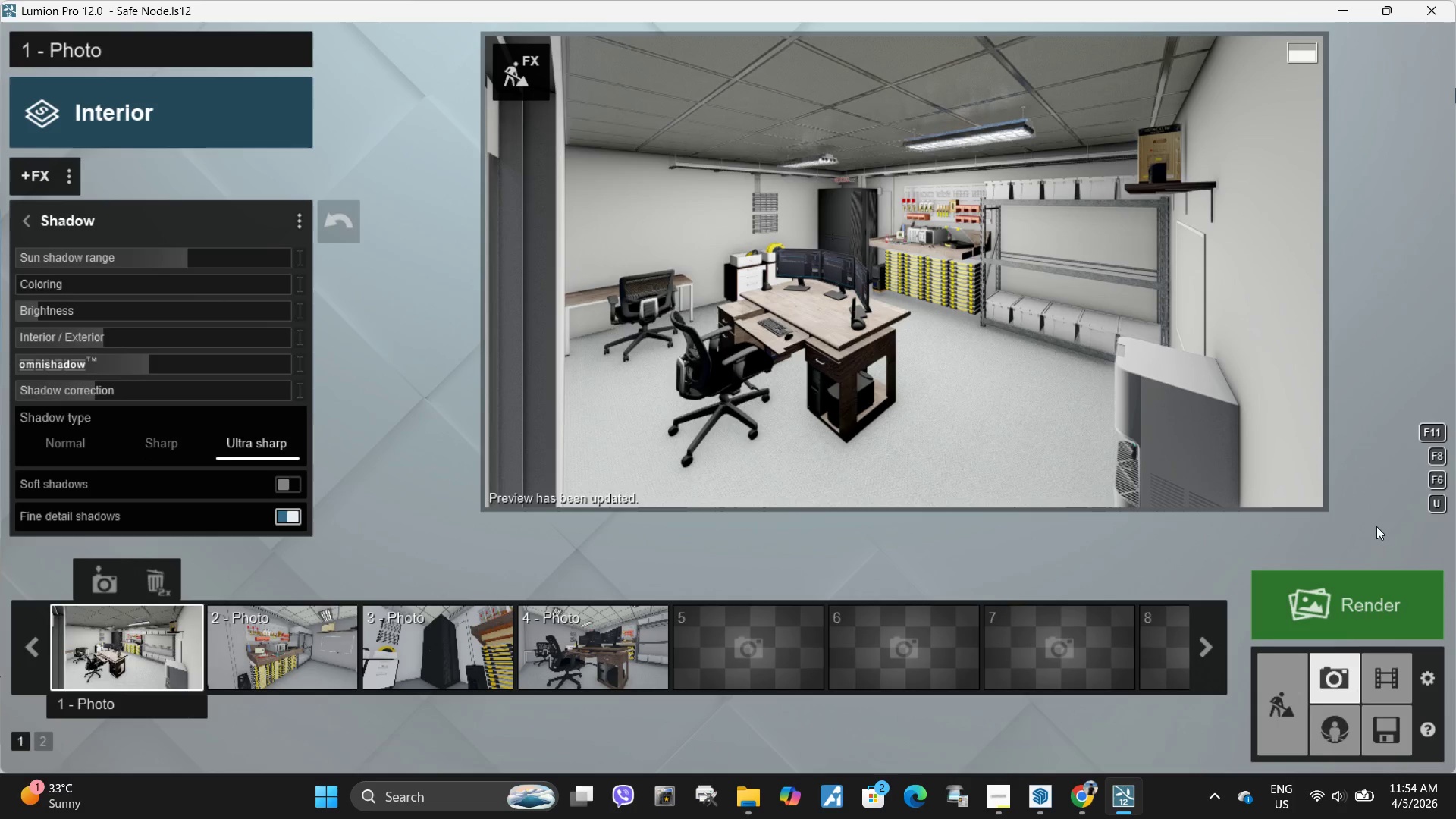 
wait(6.88)
 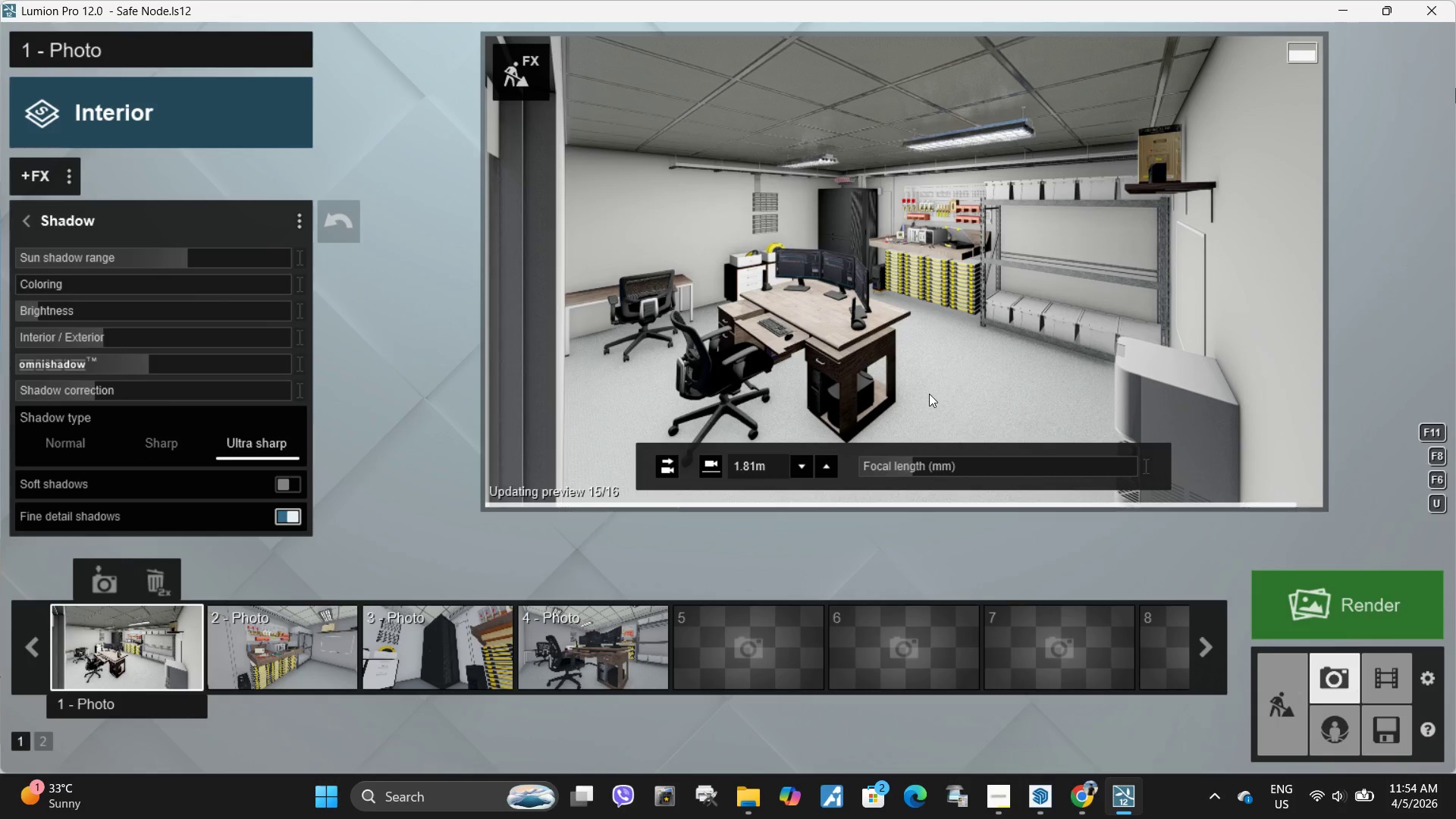 
left_click([24, 224])
 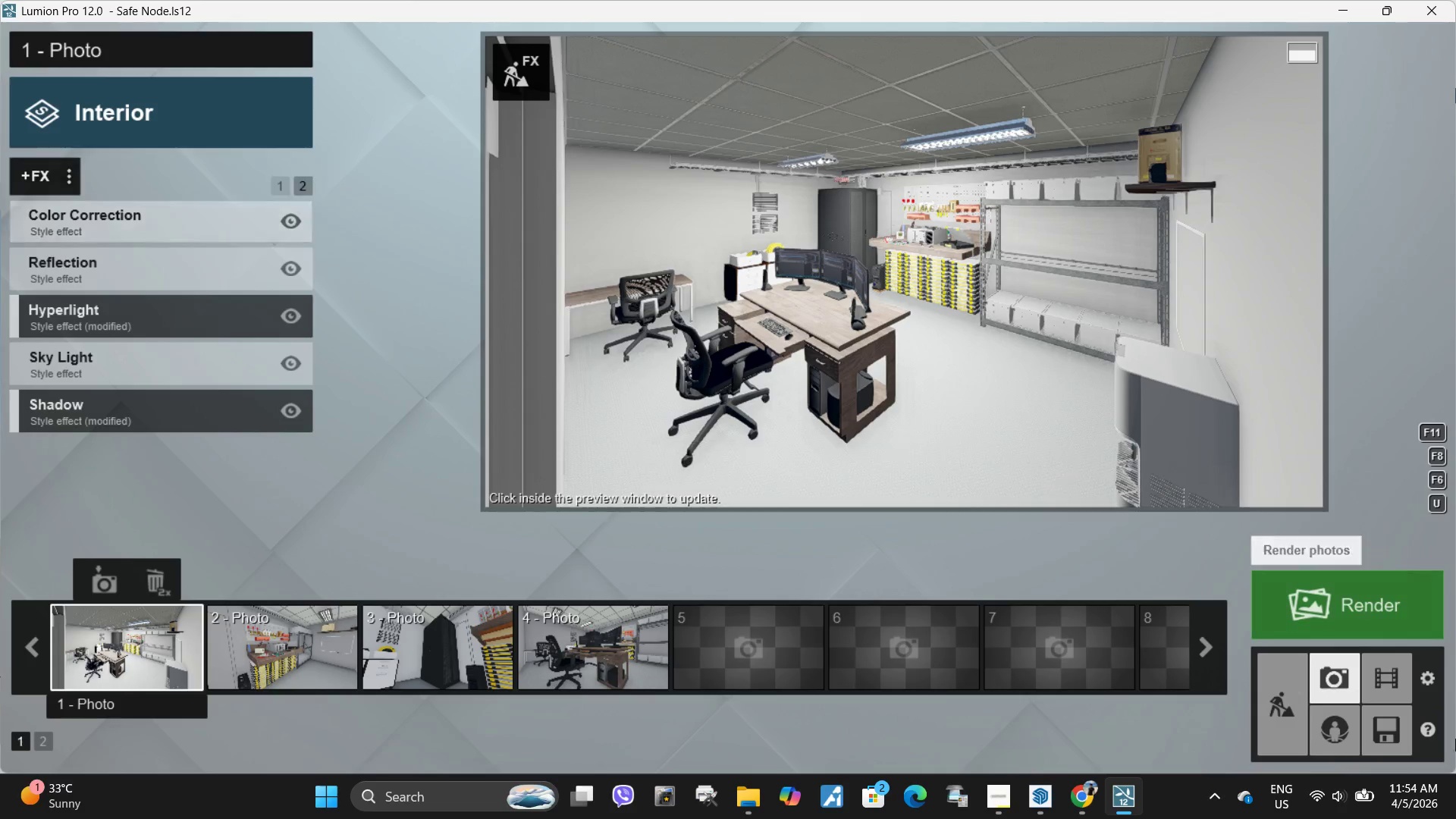 
double_click([1398, 742])
 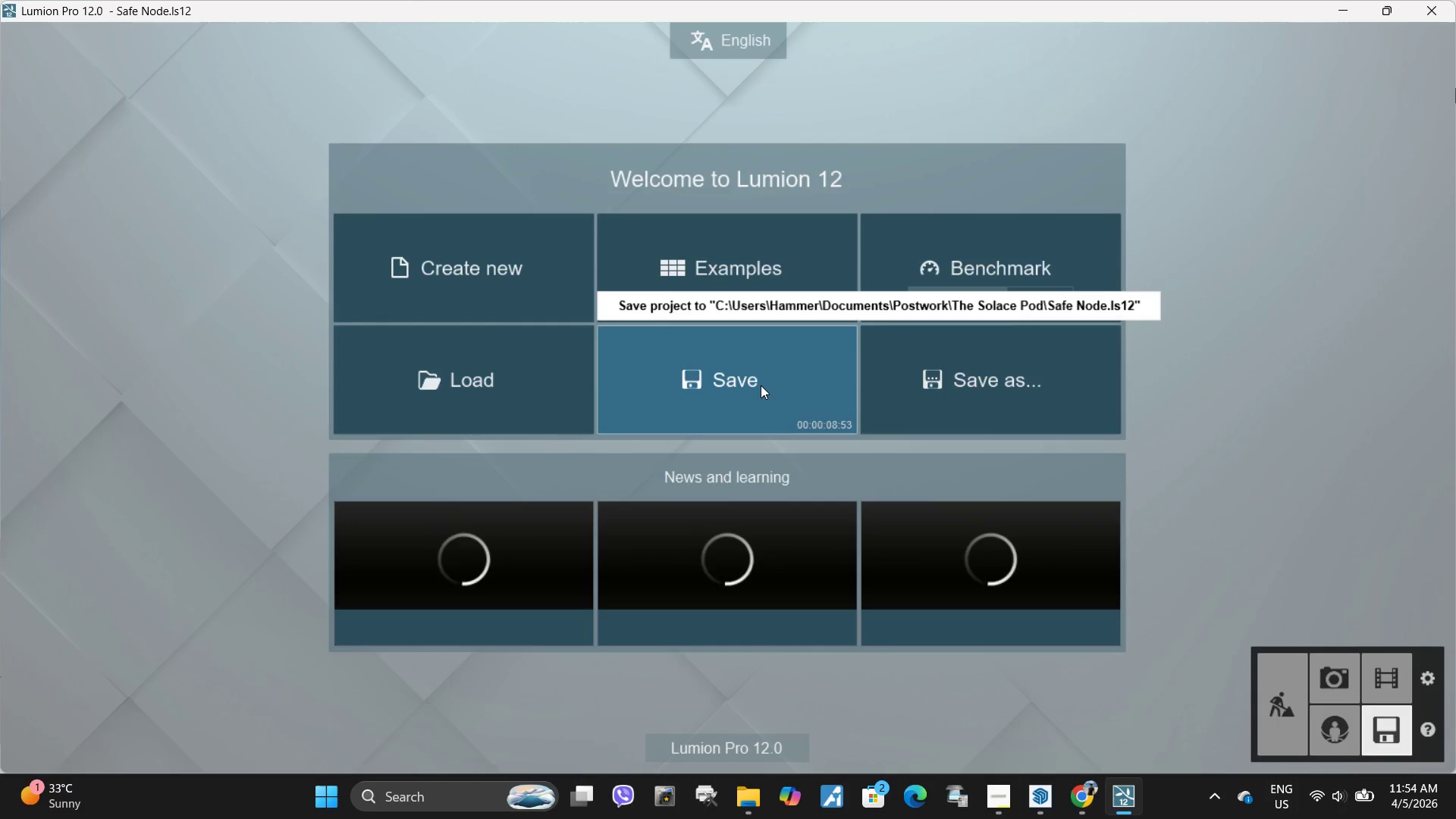 
left_click([761, 385])
 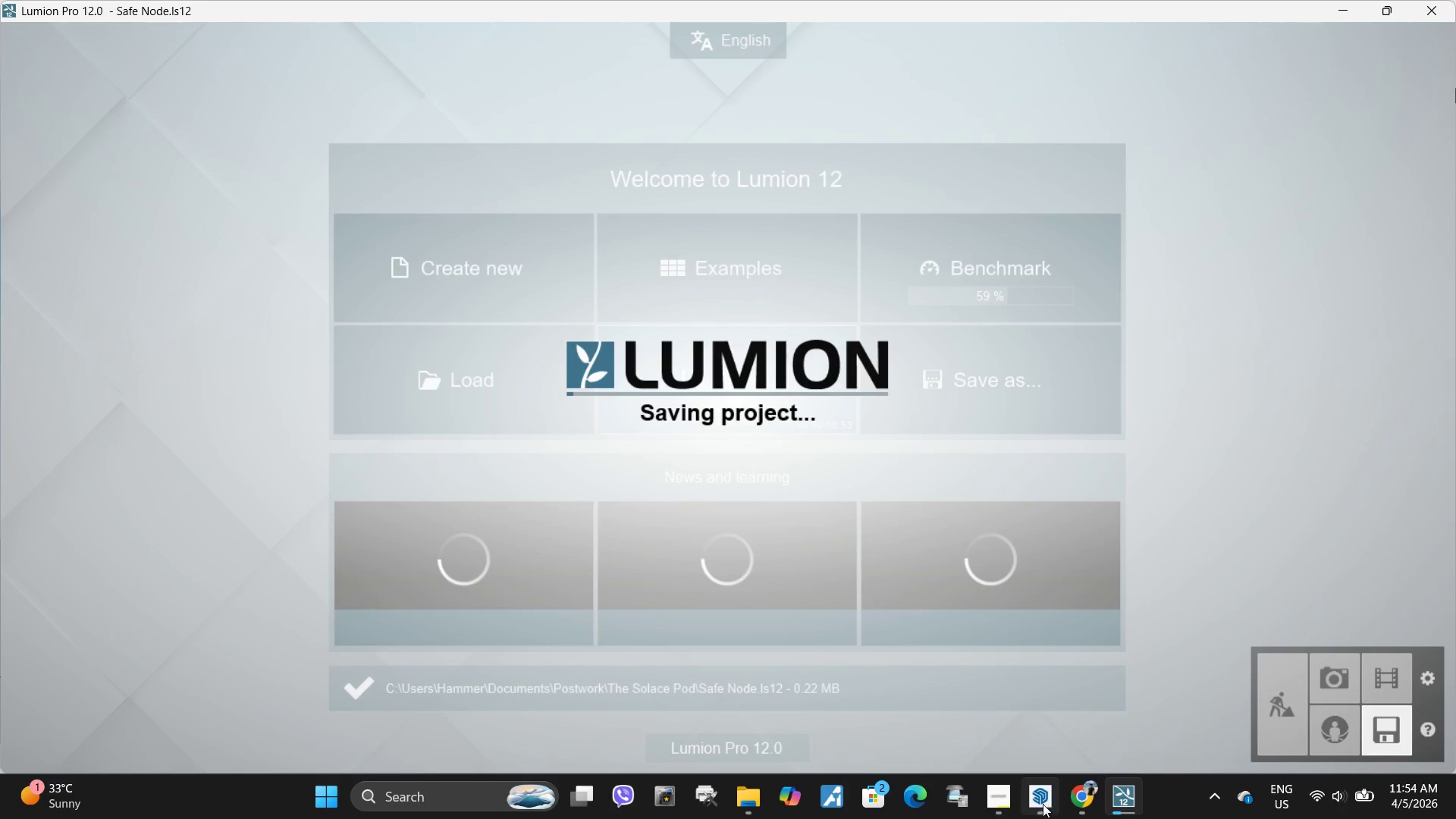 
mouse_move([1007, 789])
 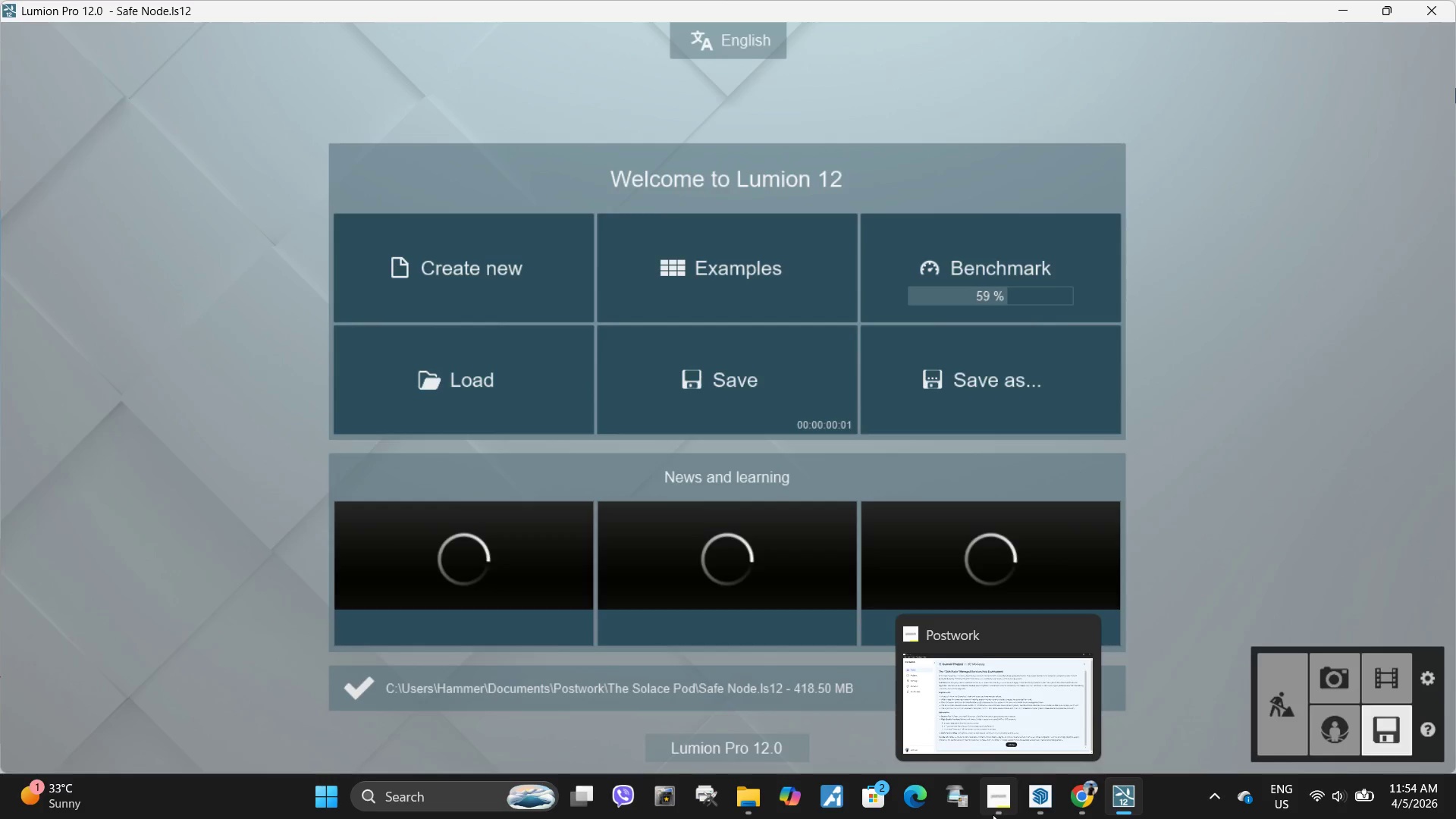 
double_click([994, 813])